 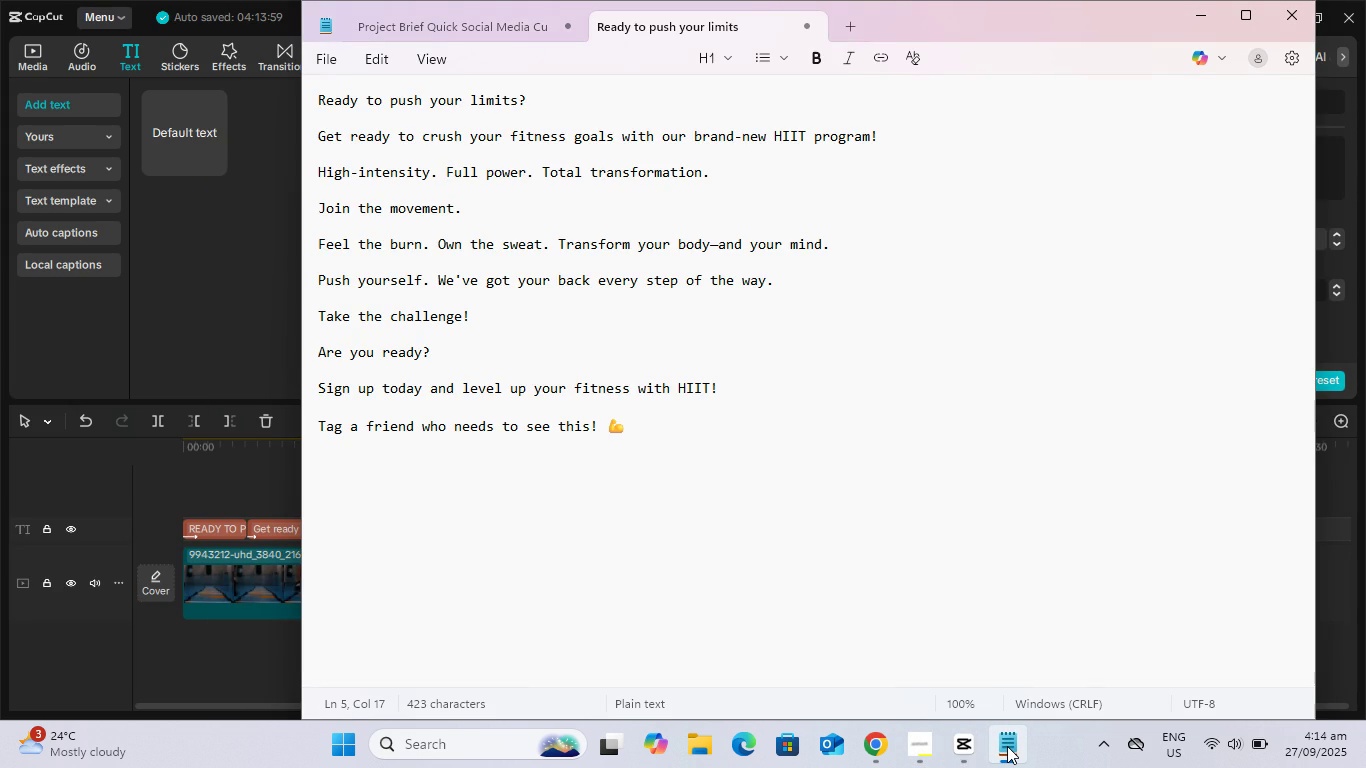 
key(Space)
 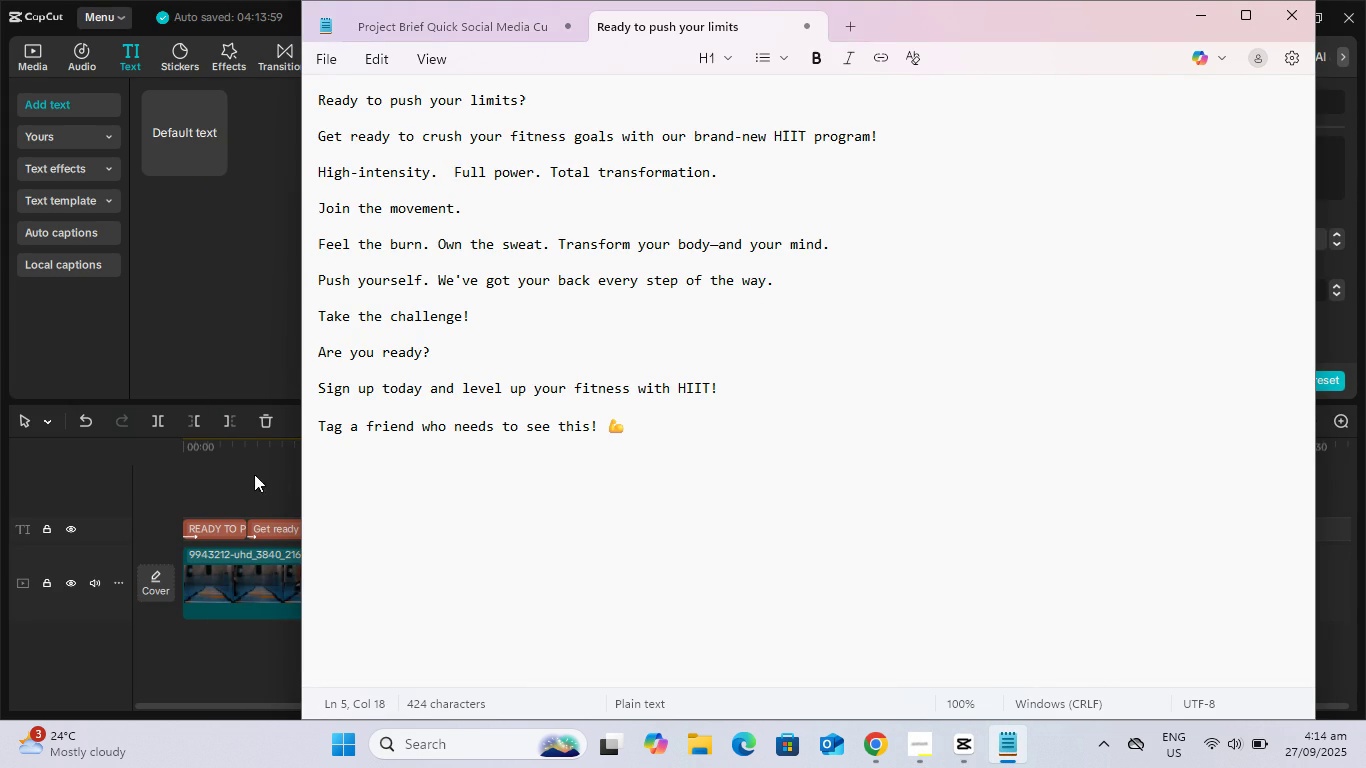 
left_click([244, 471])
 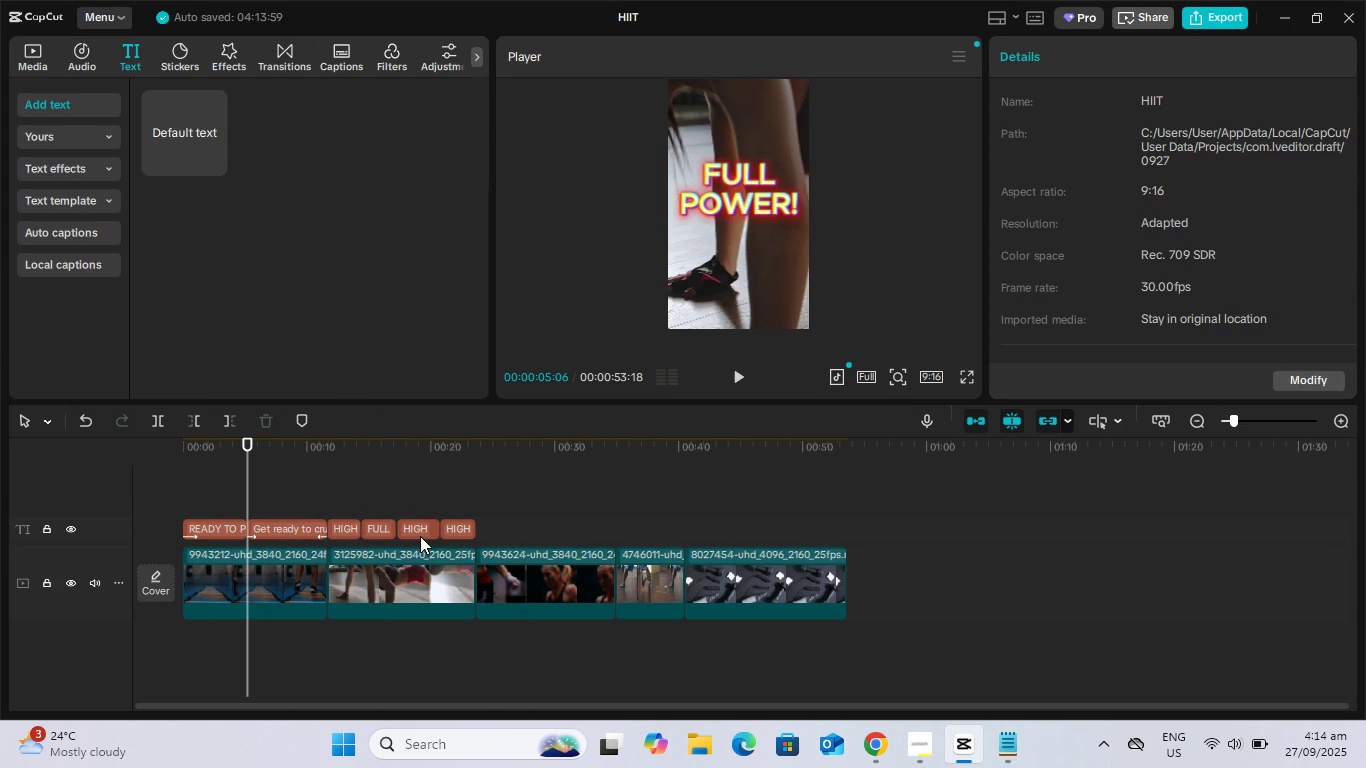 
left_click([420, 536])
 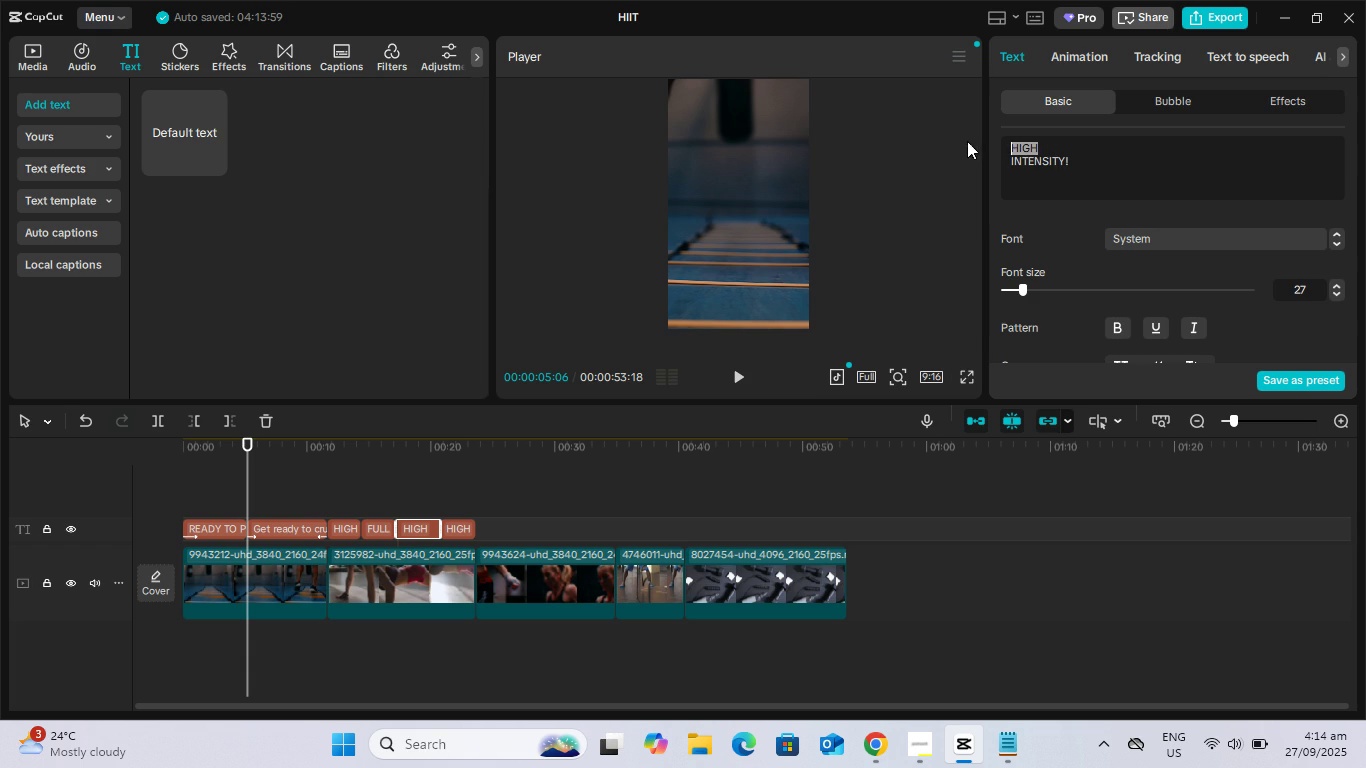 
type(total)
 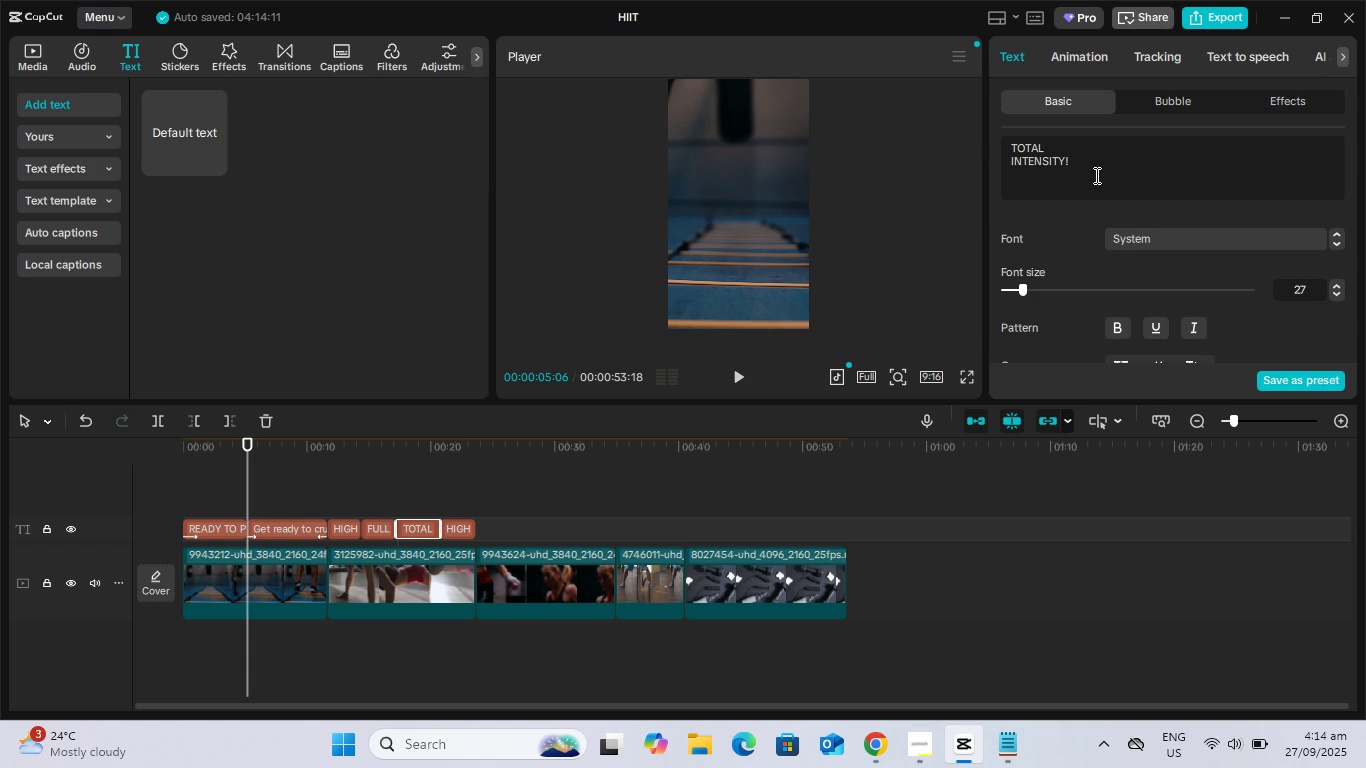 
key(ArrowDown)
 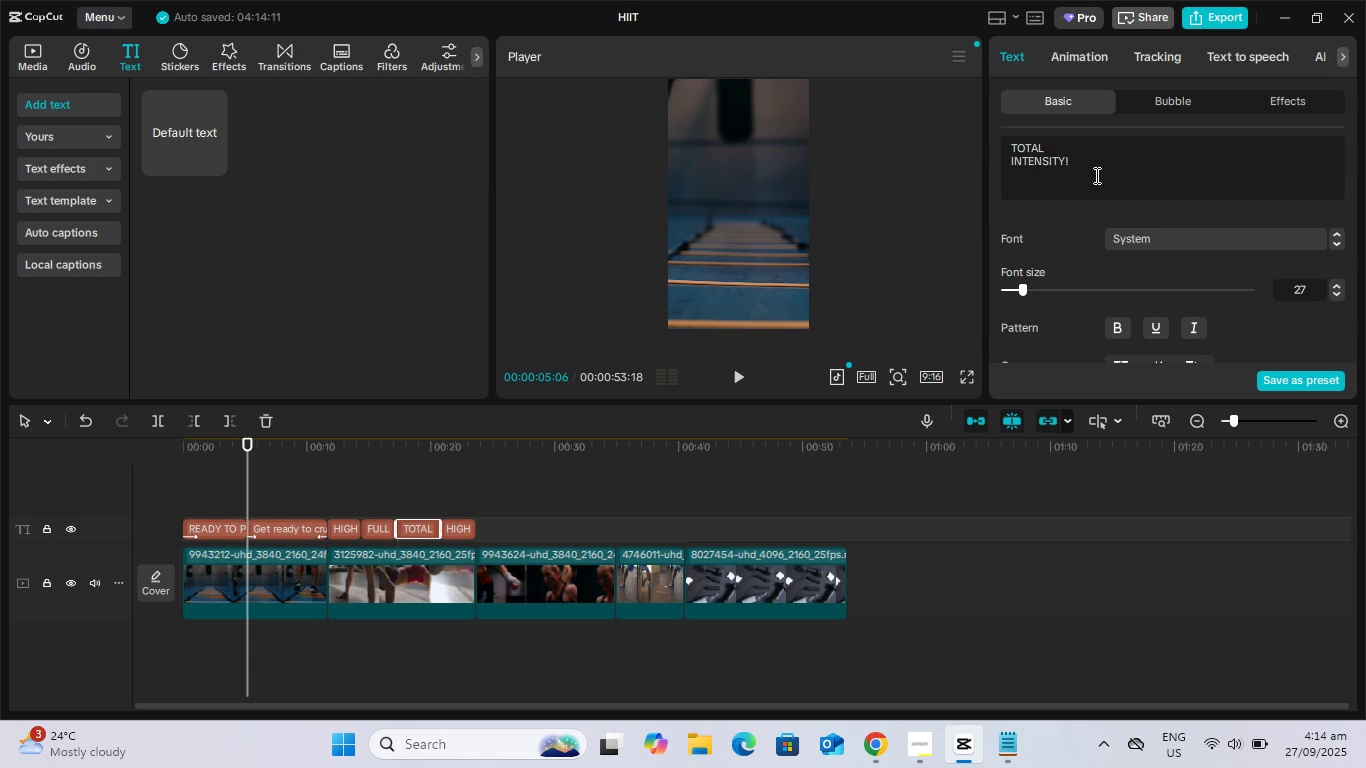 
key(ArrowRight)
 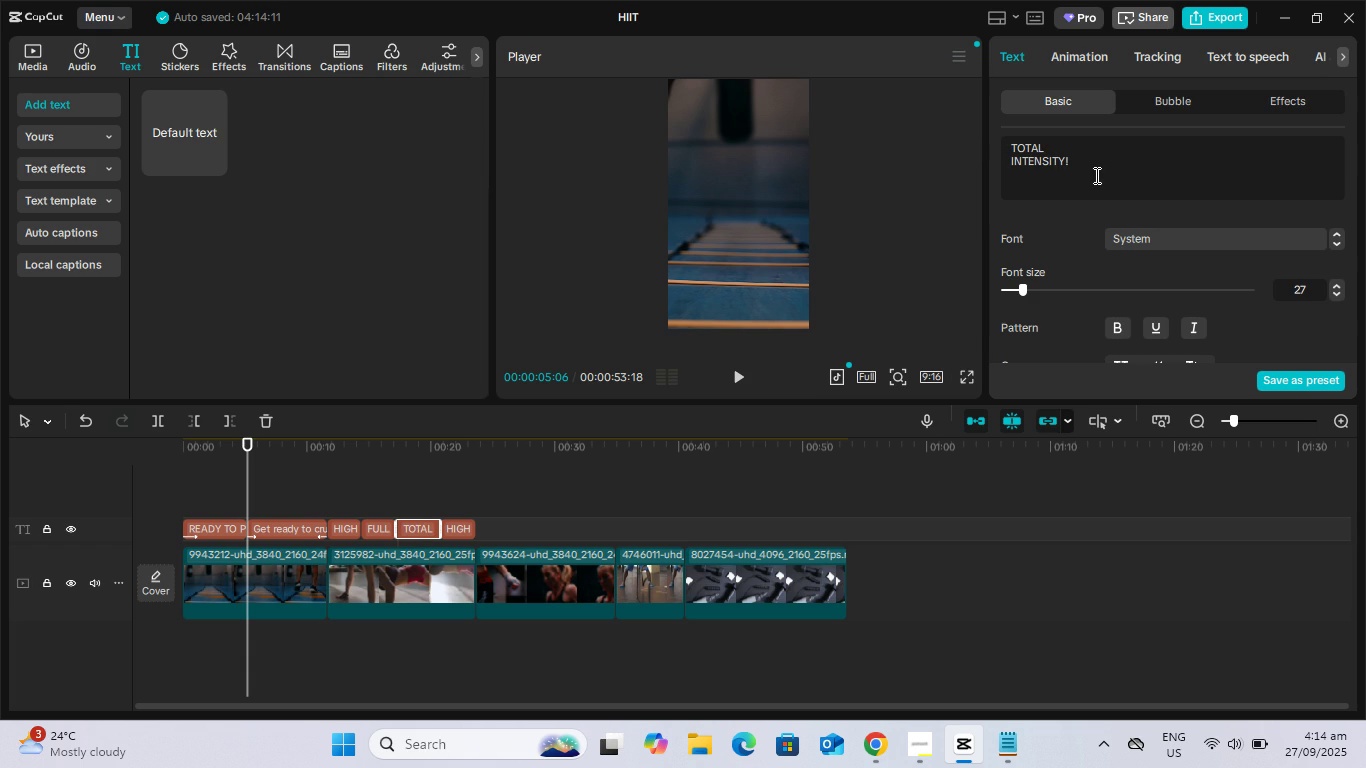 
key(Control+ControlLeft)
 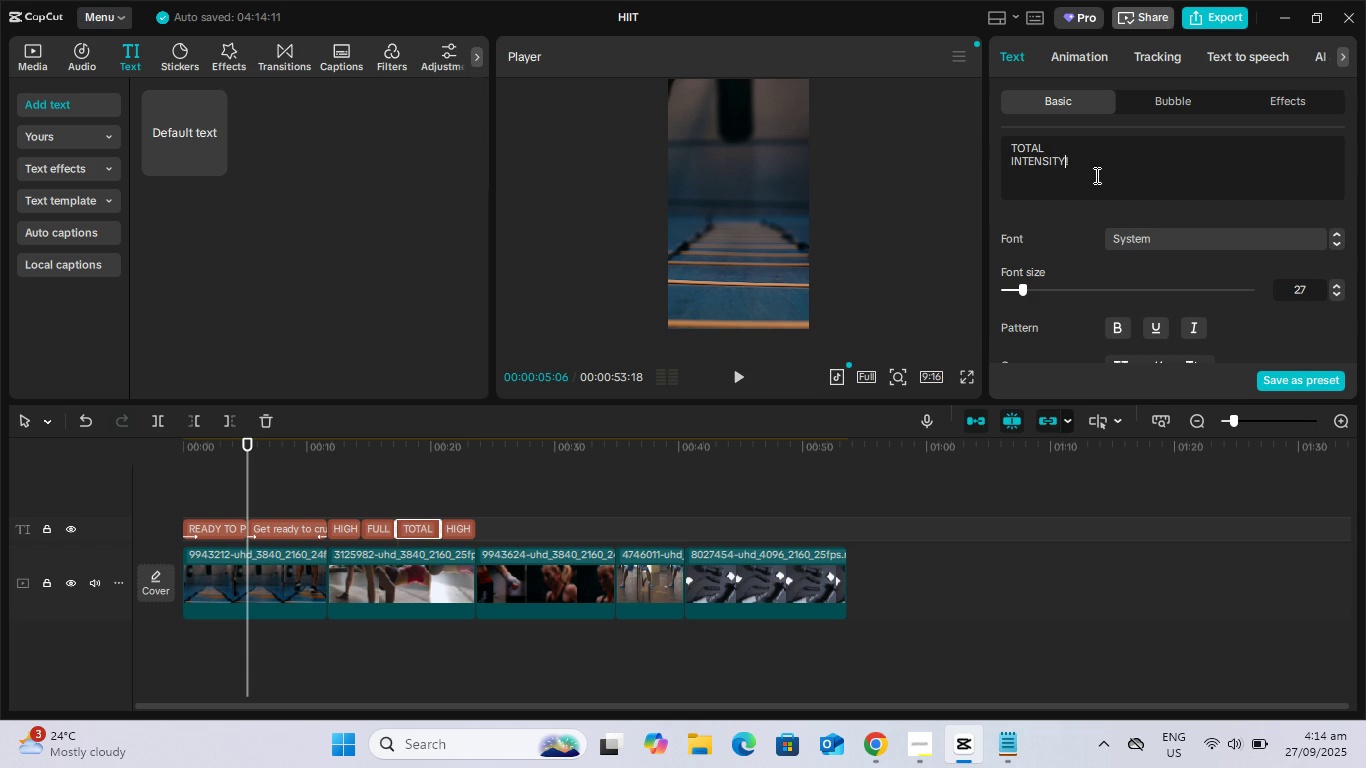 
key(Control+ArrowRight)
 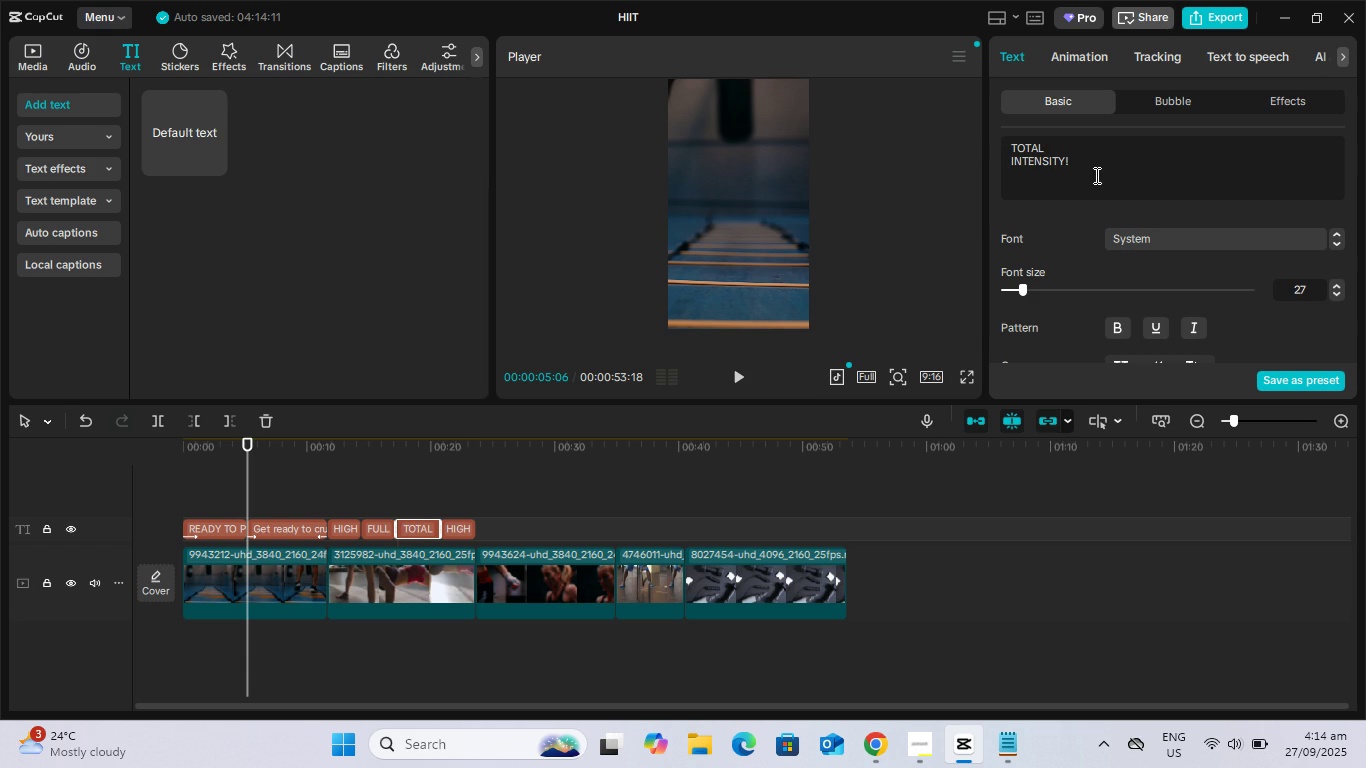 
key(Control+Shift+ArrowLeft)
 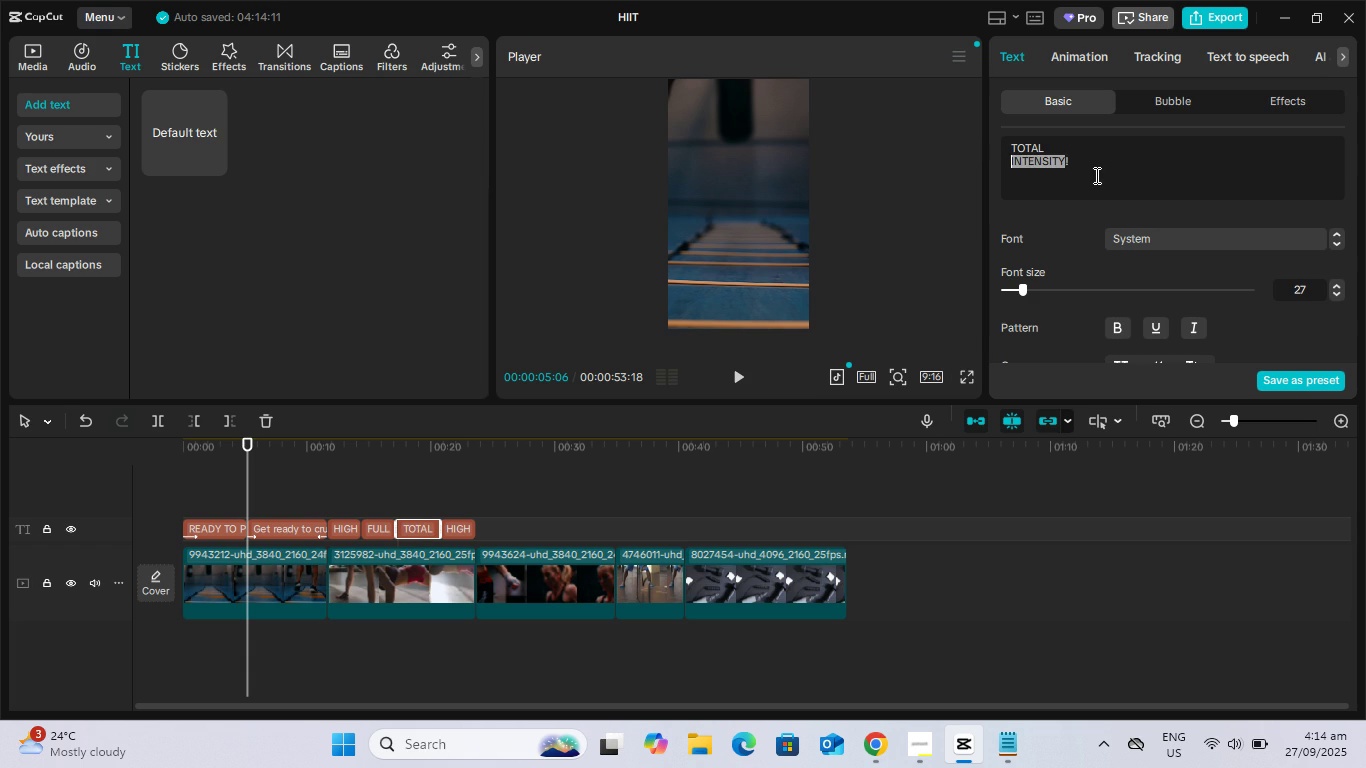 
type(transformation)
 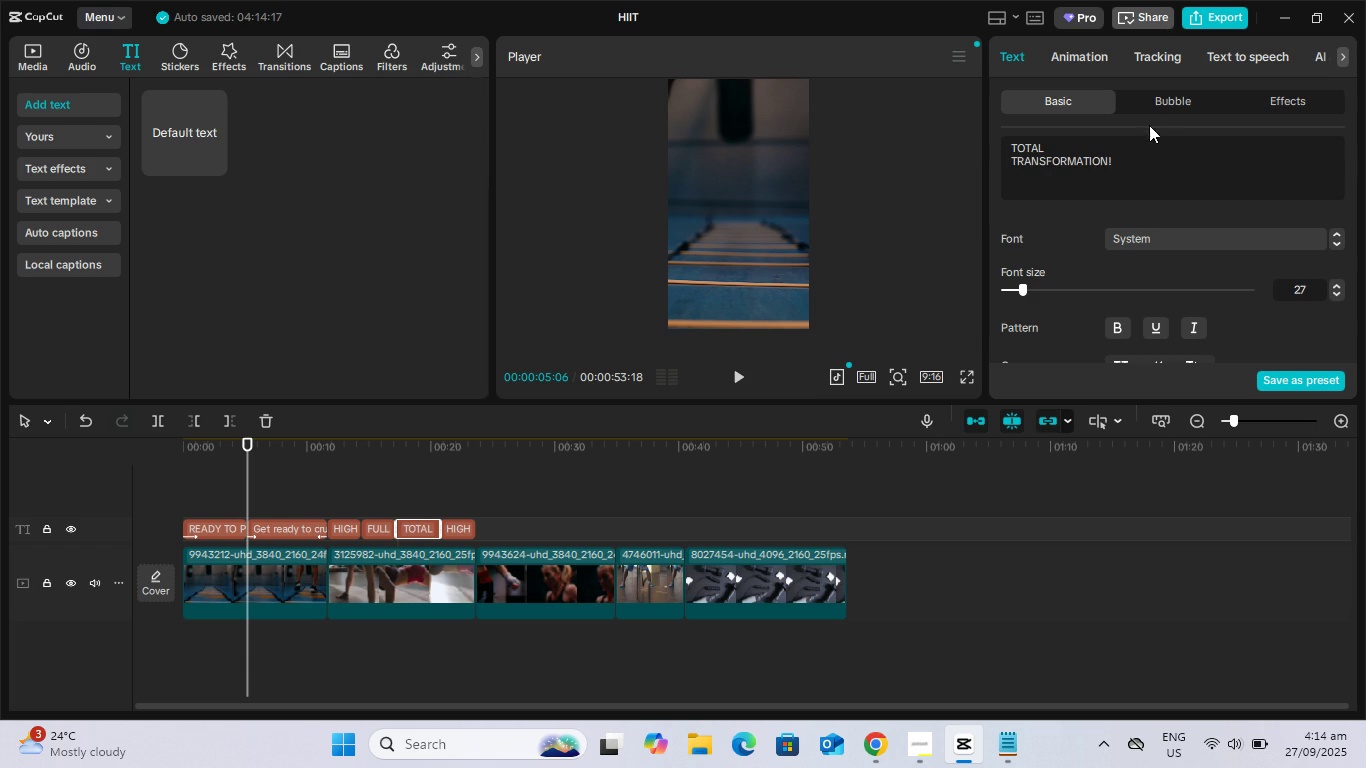 
left_click([1171, 93])
 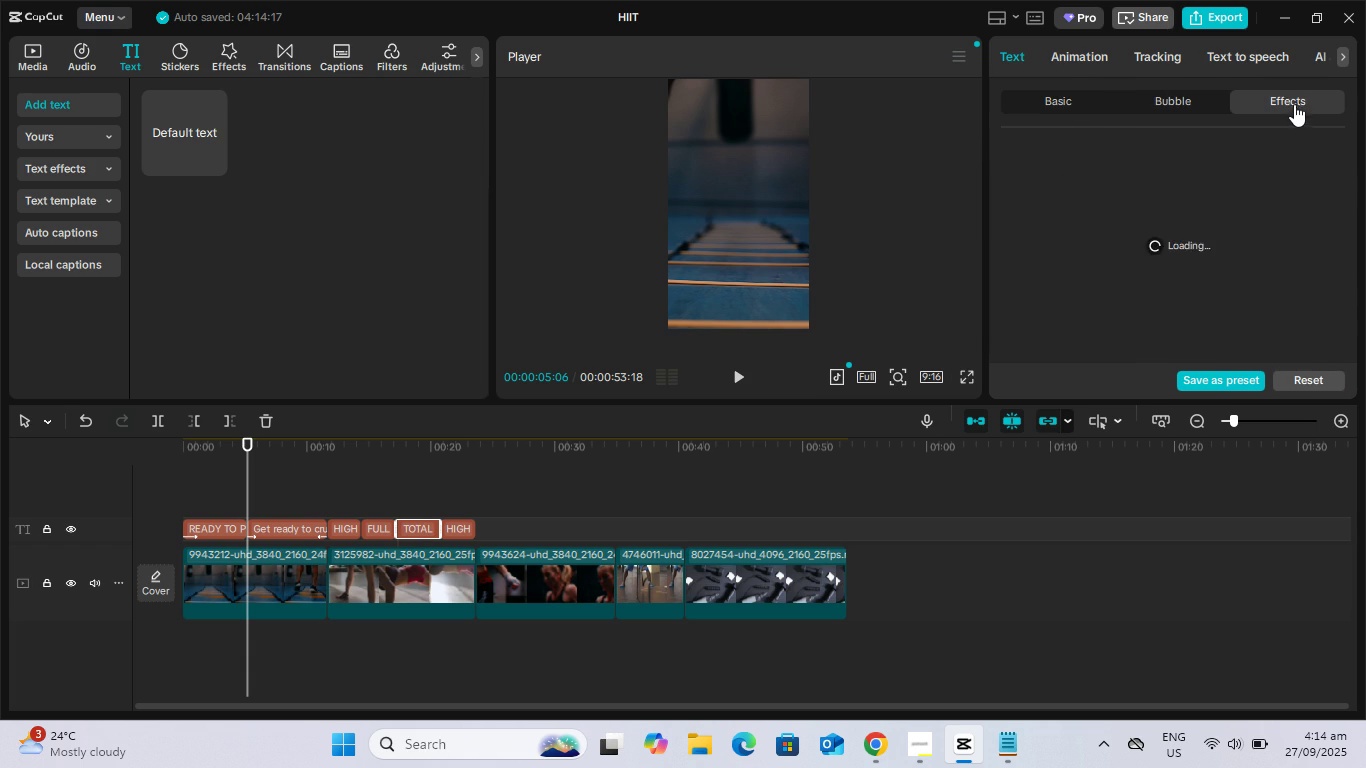 
double_click([1296, 99])
 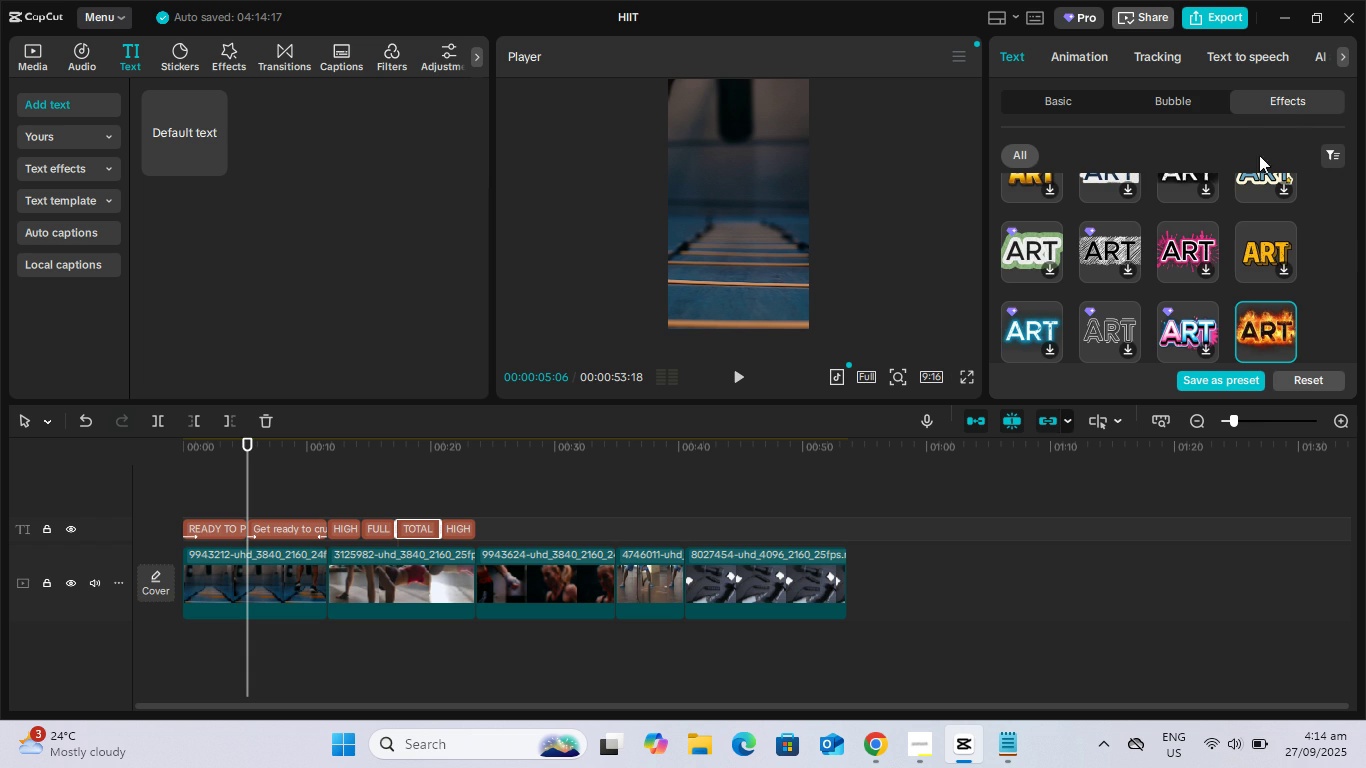 
scroll: coordinate [1234, 259], scroll_direction: down, amount: 43.0
 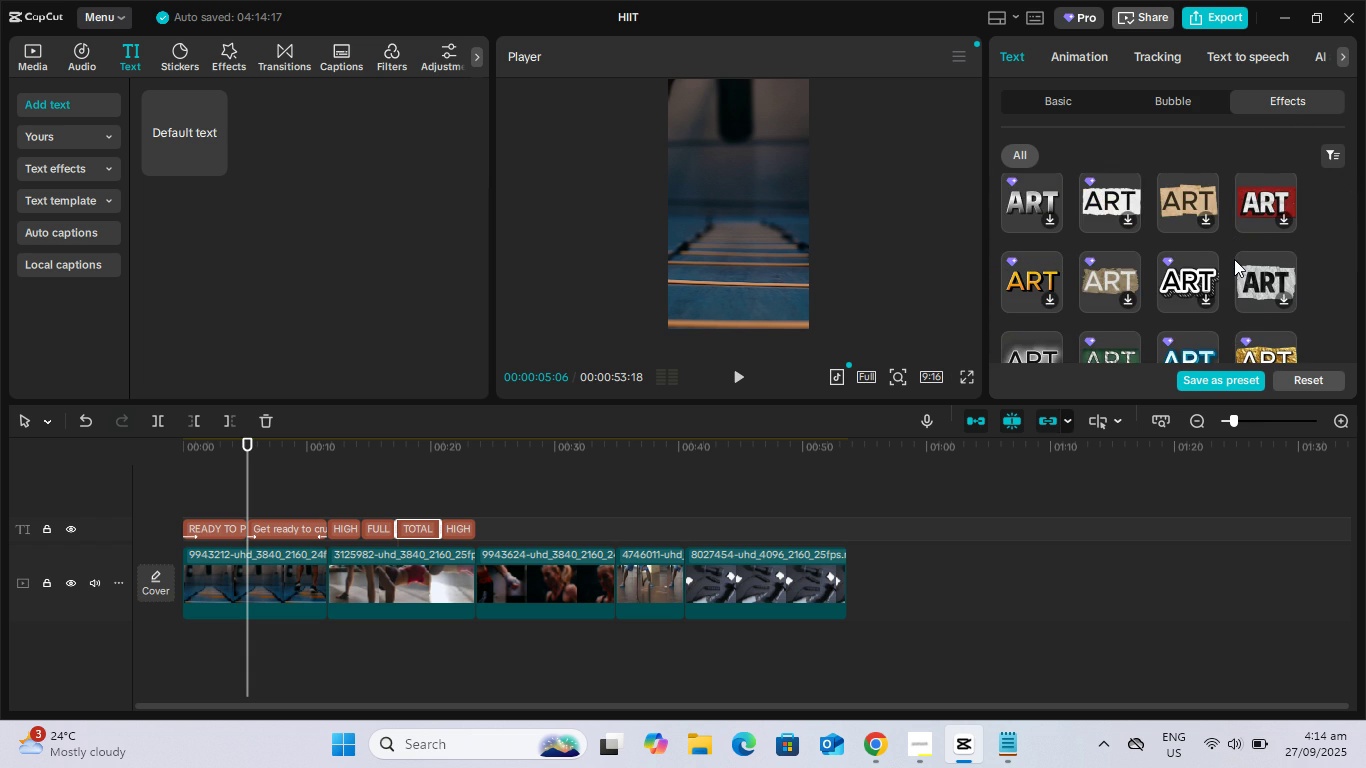 
scroll: coordinate [1223, 269], scroll_direction: down, amount: 6.0
 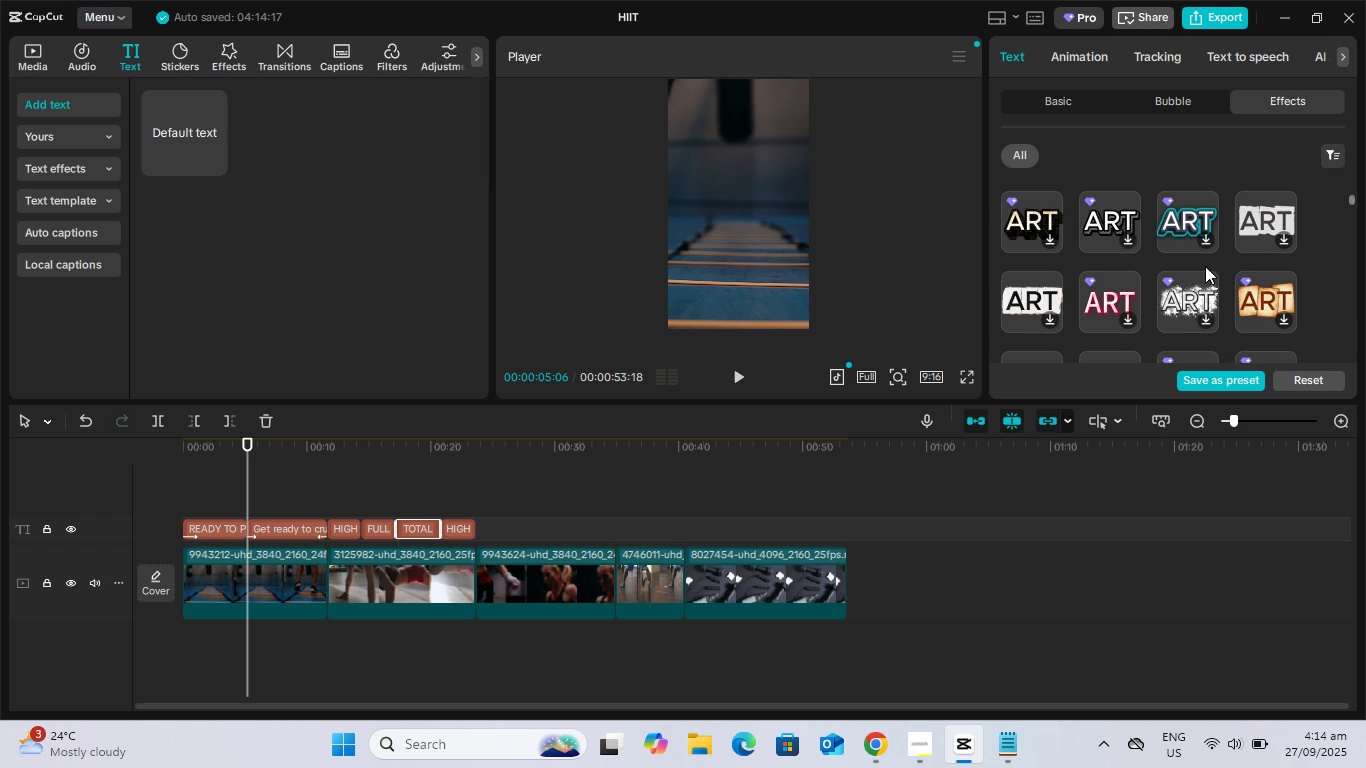 
scroll: coordinate [1205, 266], scroll_direction: up, amount: 2.0
 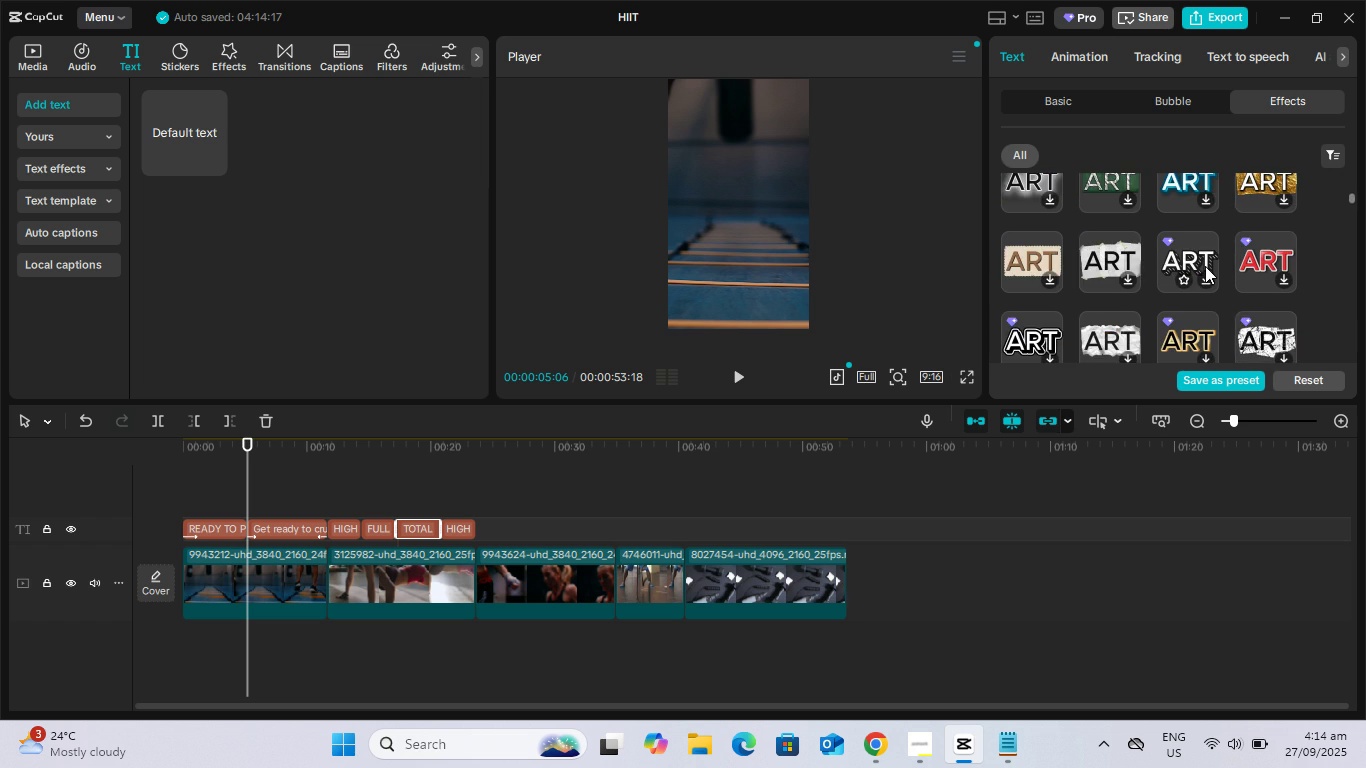 
scroll: coordinate [1204, 266], scroll_direction: down, amount: 4.0
 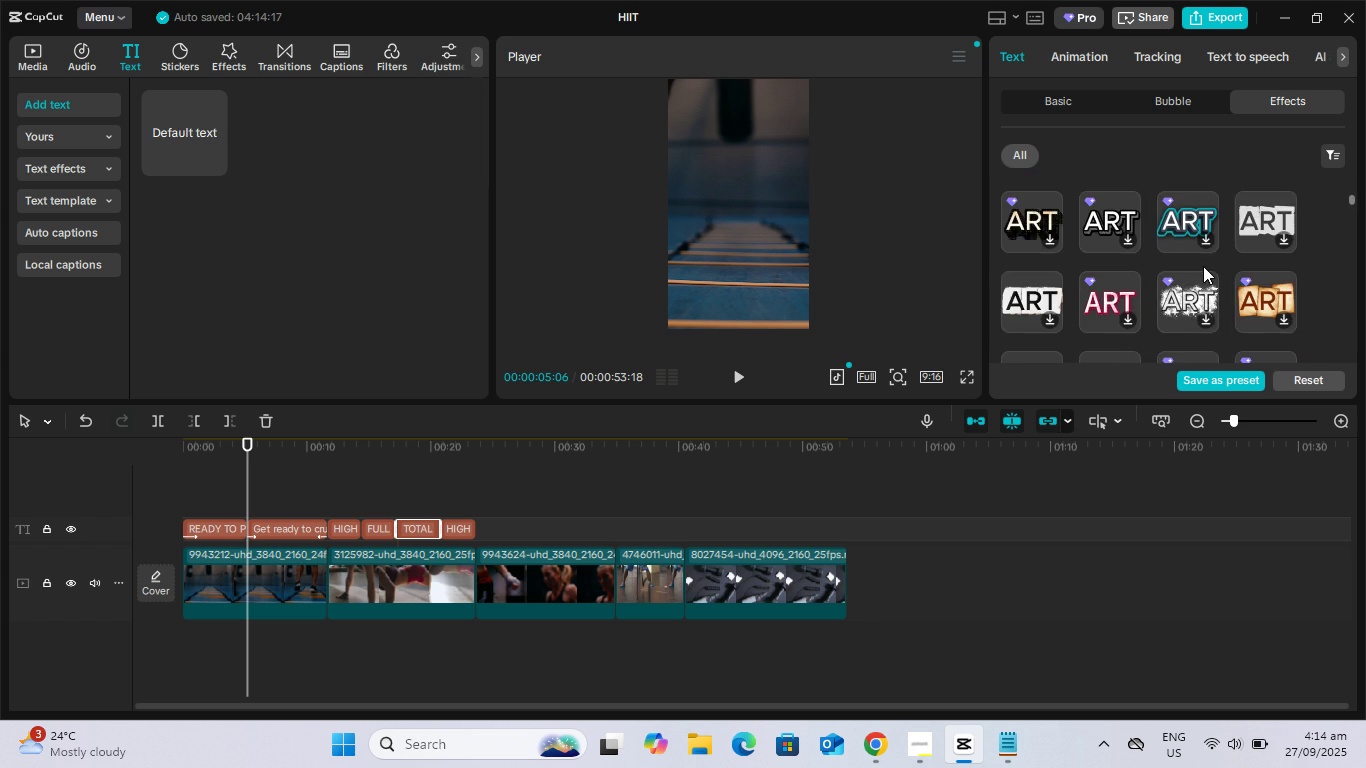 
scroll: coordinate [1203, 266], scroll_direction: up, amount: 3.0
 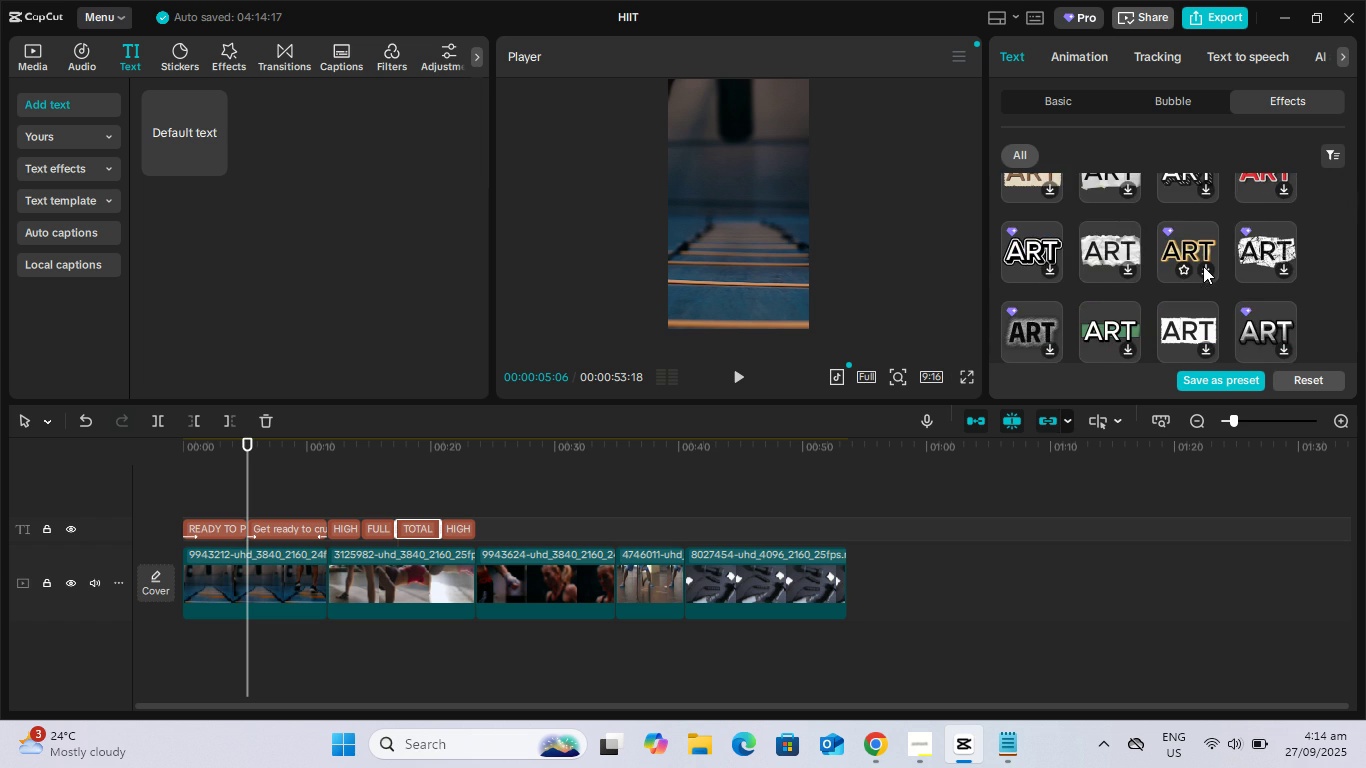 
scroll: coordinate [1202, 271], scroll_direction: down, amount: 16.0
 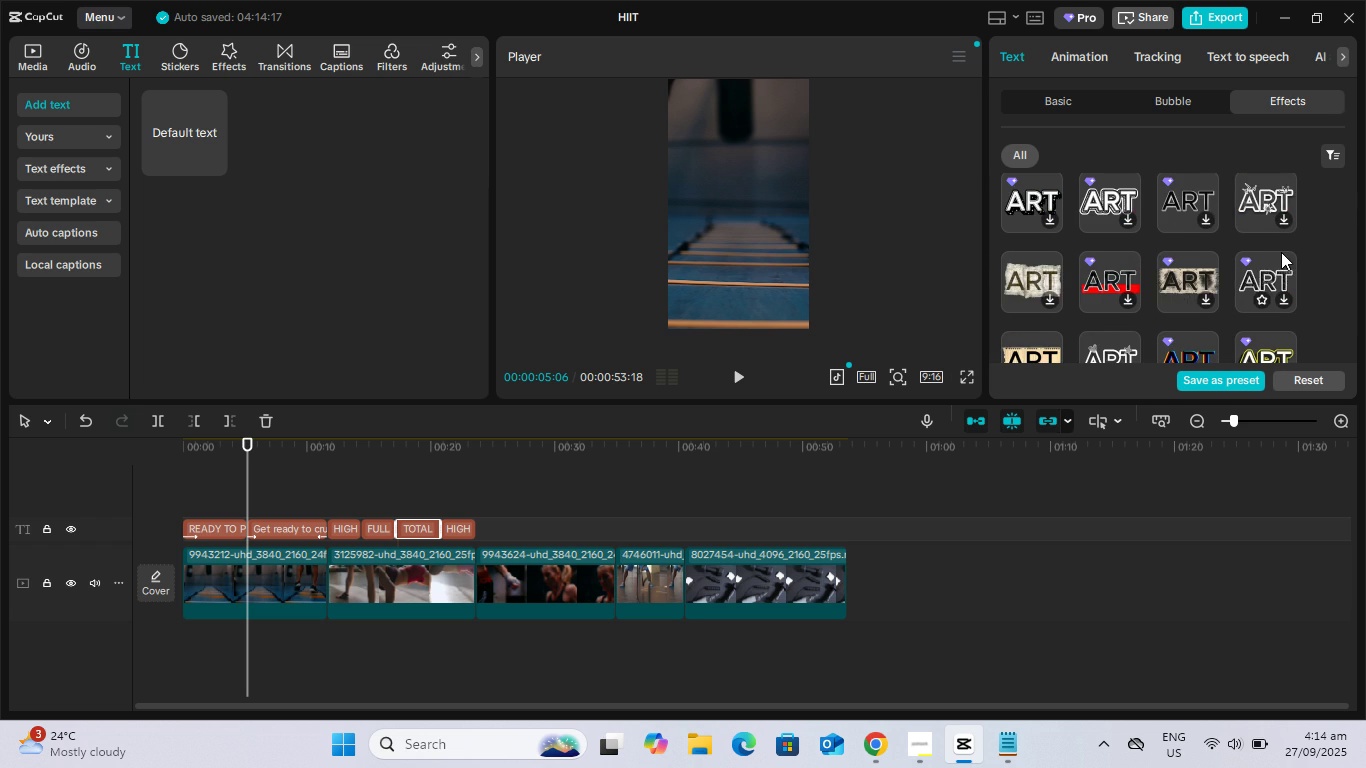 
scroll: coordinate [1285, 252], scroll_direction: up, amount: 2.0
 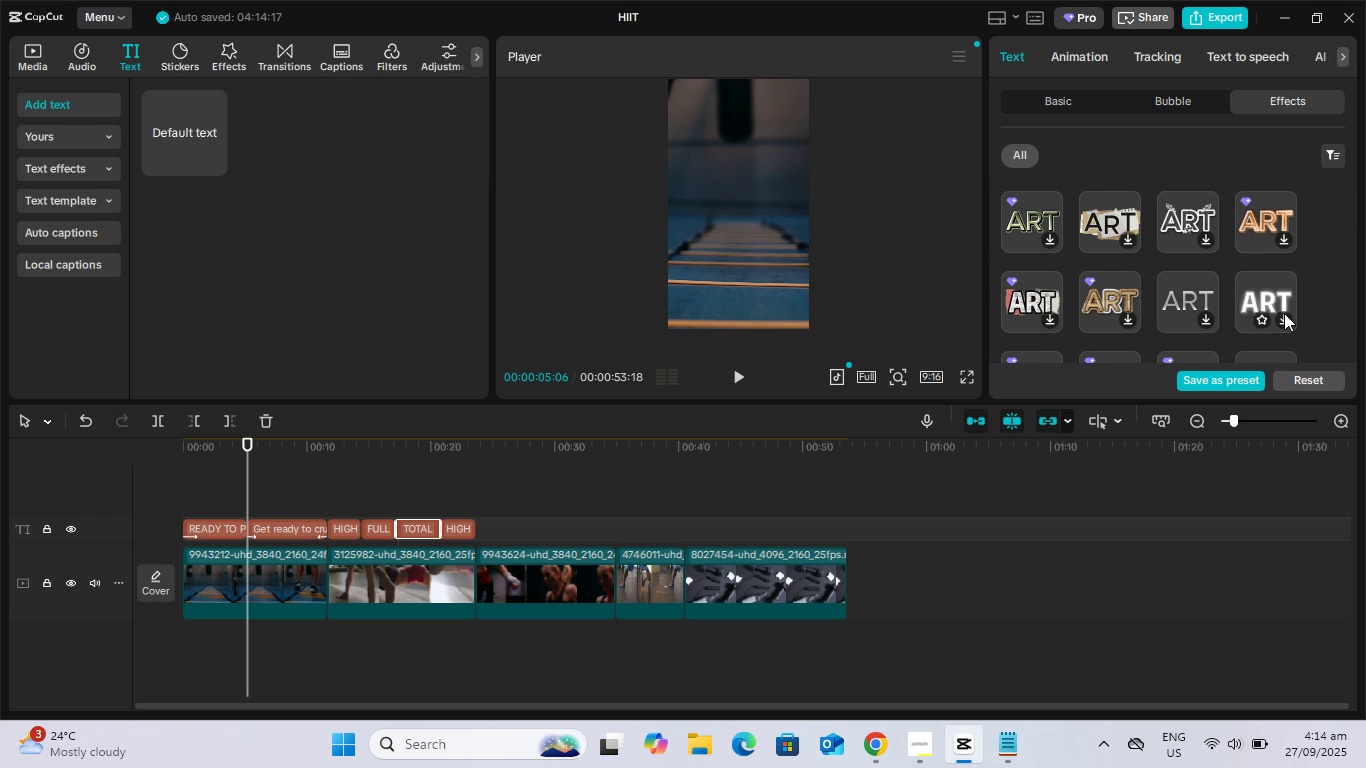 
left_click([1284, 313])
 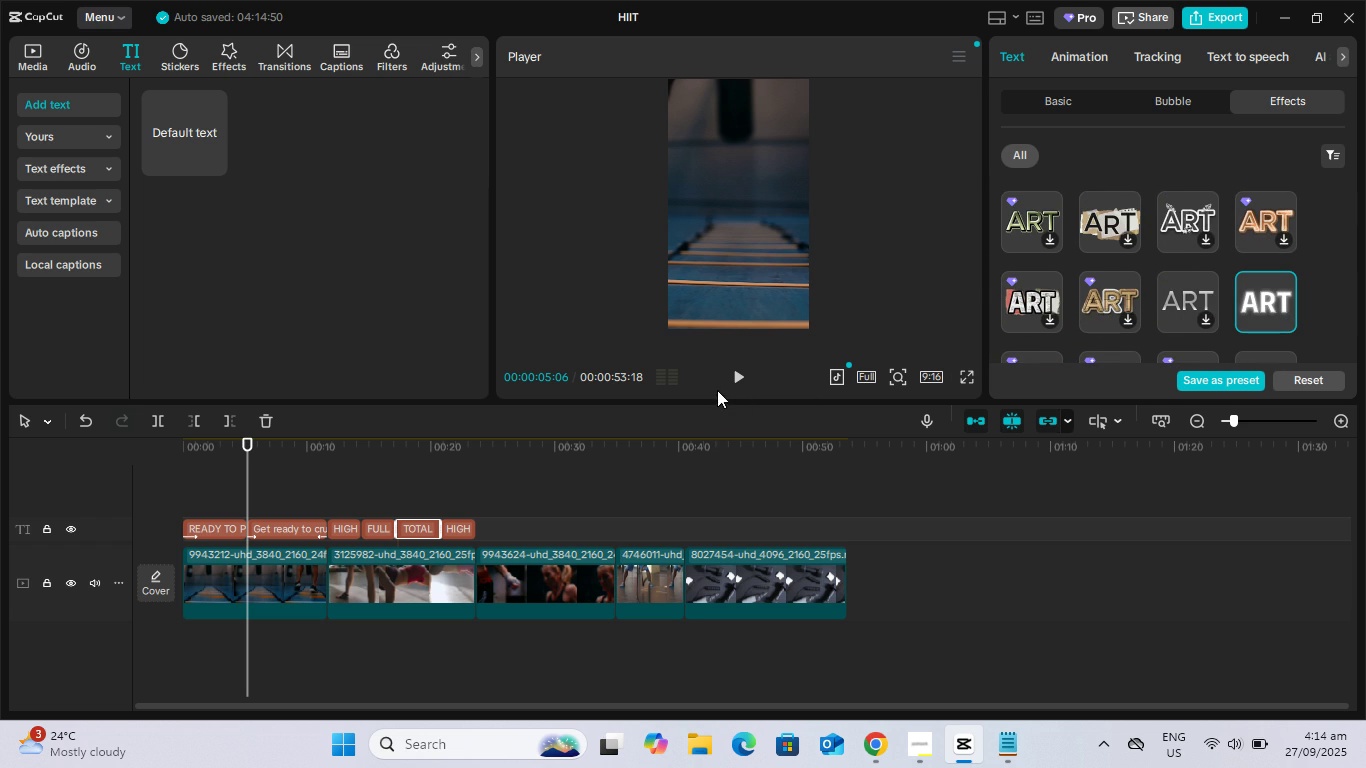 
key(Space)
 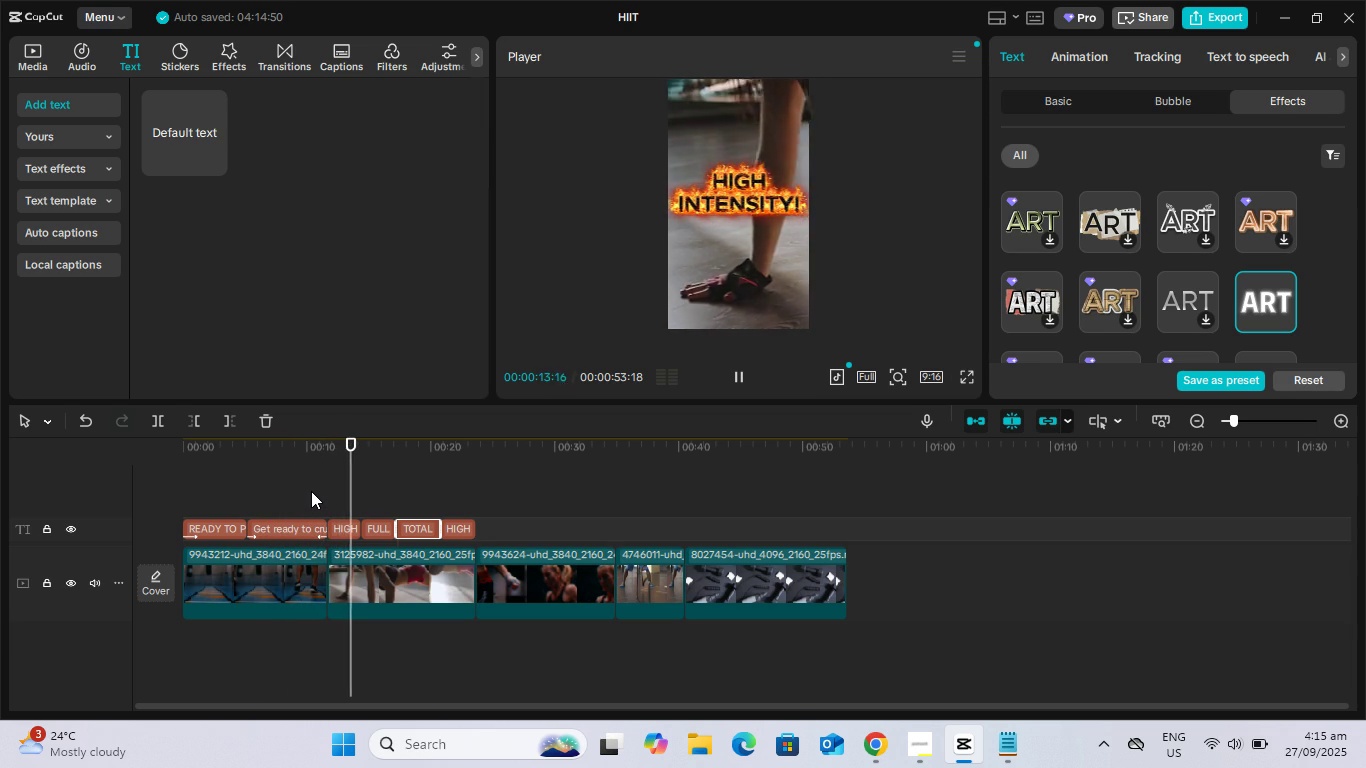 
wait(13.38)
 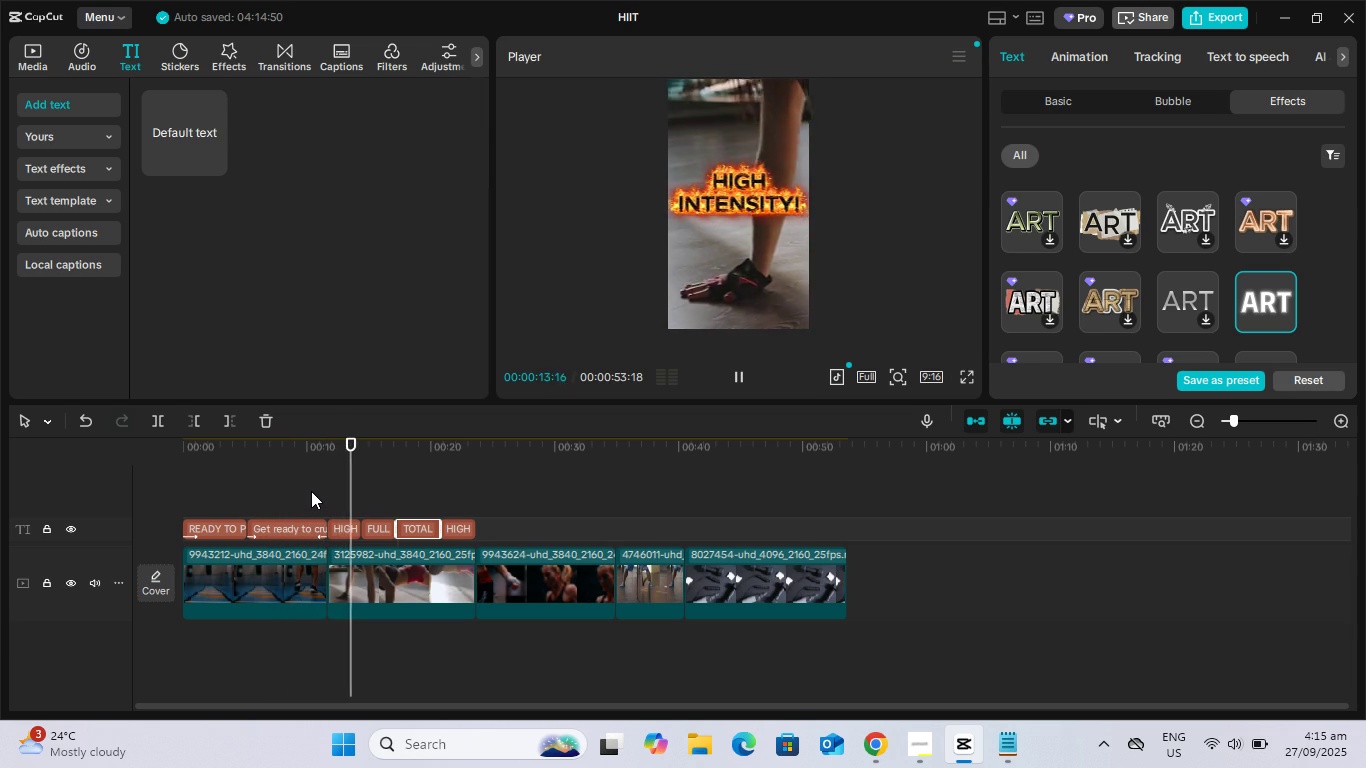 
key(Space)
 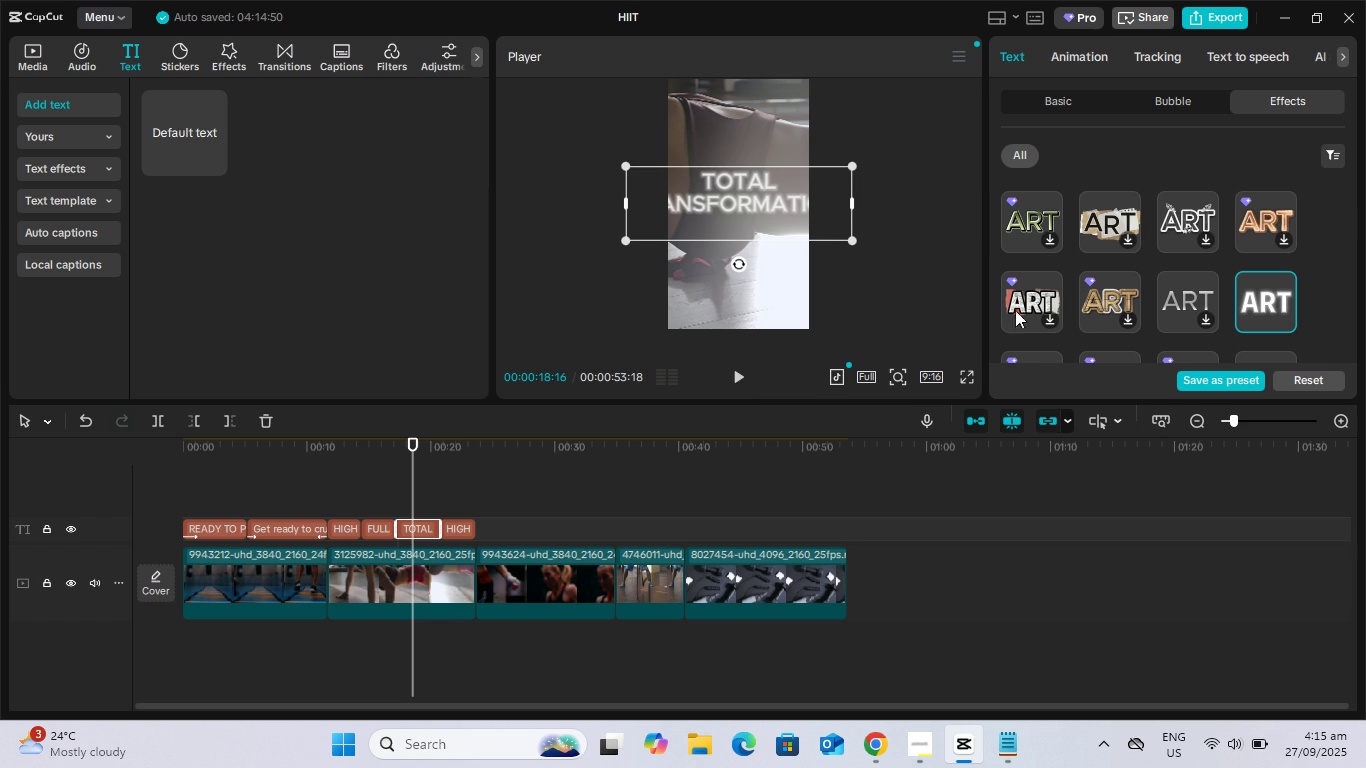 
mouse_move([1029, 308])
 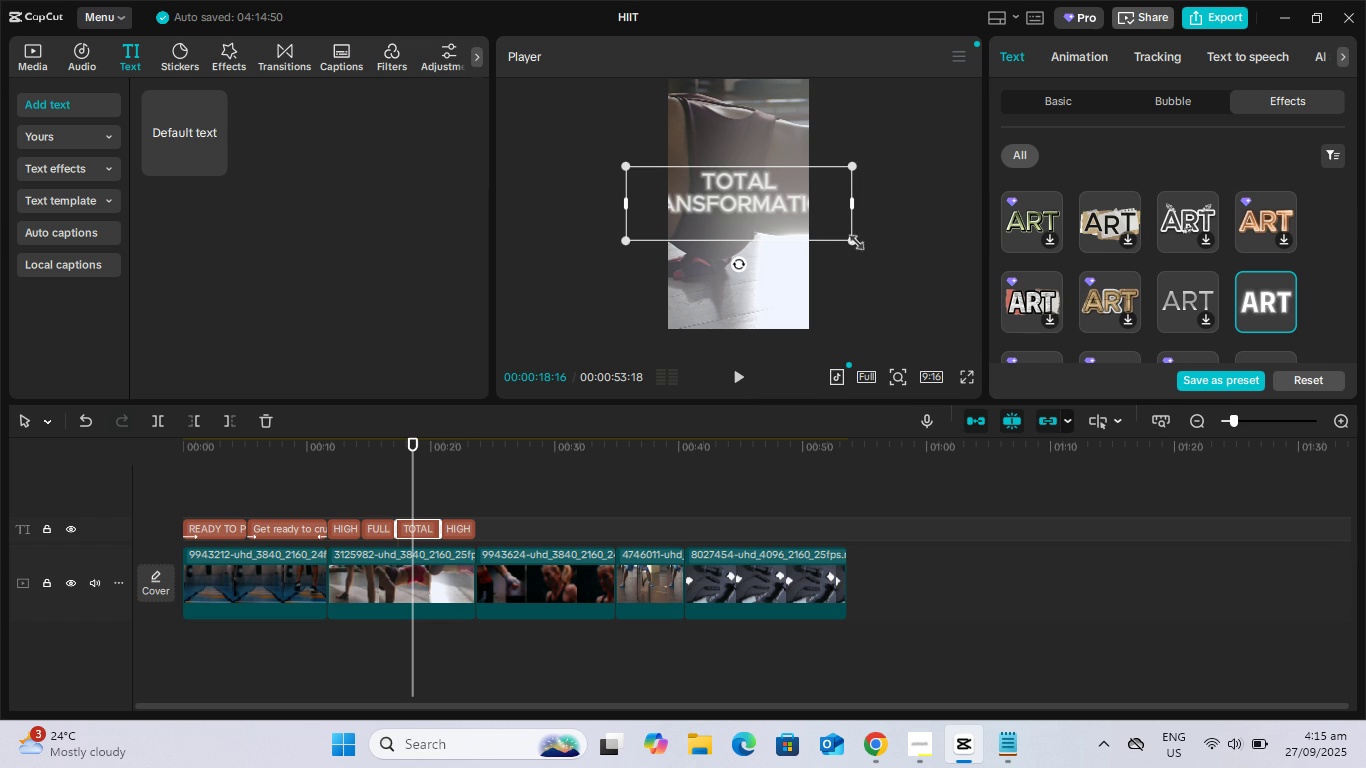 
left_click([741, 224])
 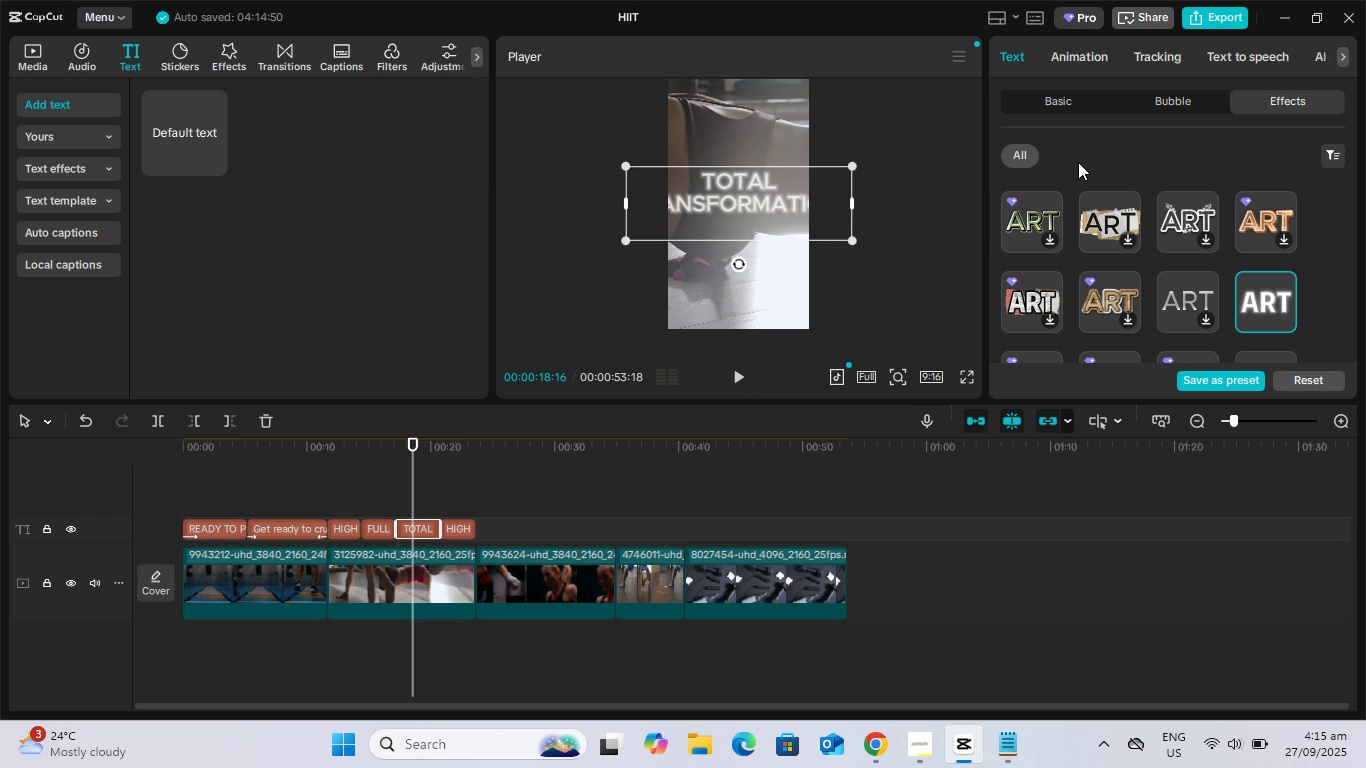 
scroll: coordinate [1080, 161], scroll_direction: up, amount: 2.0
 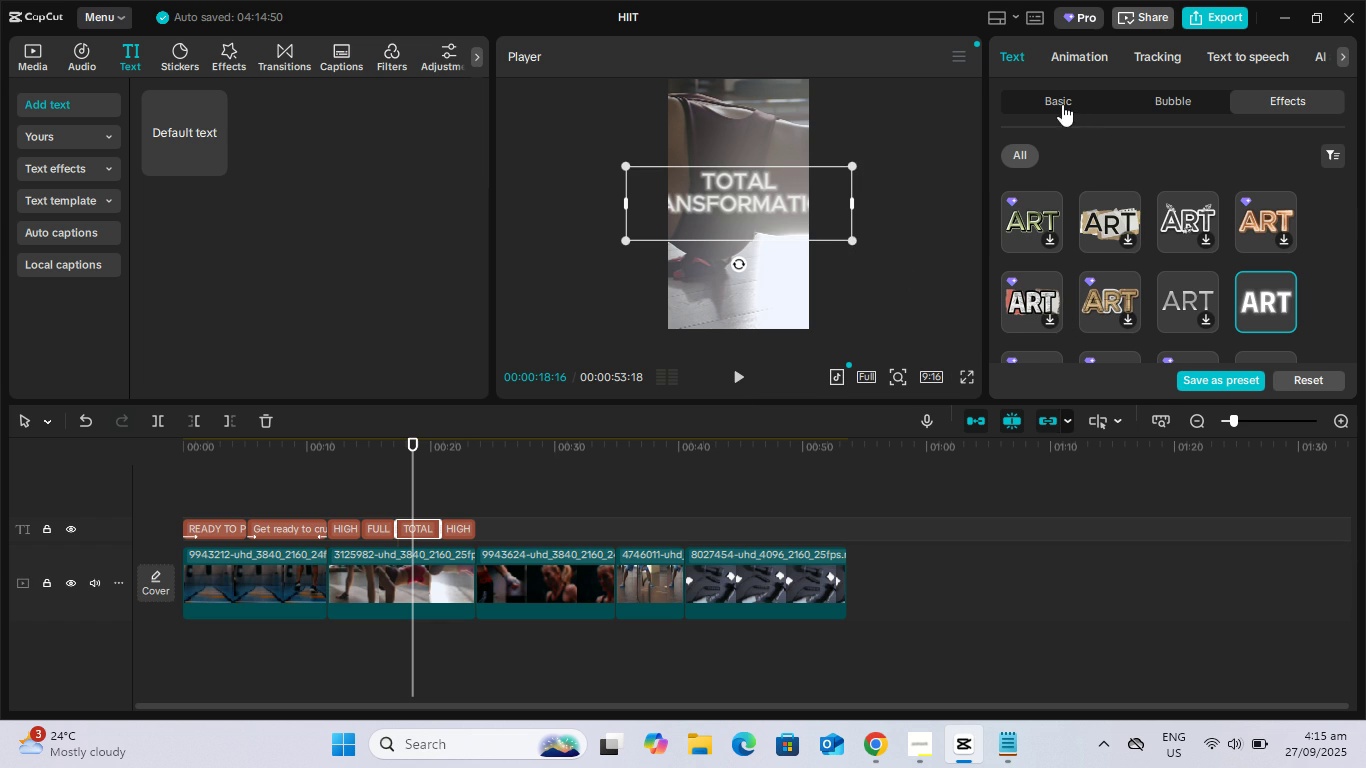 
left_click([1062, 104])
 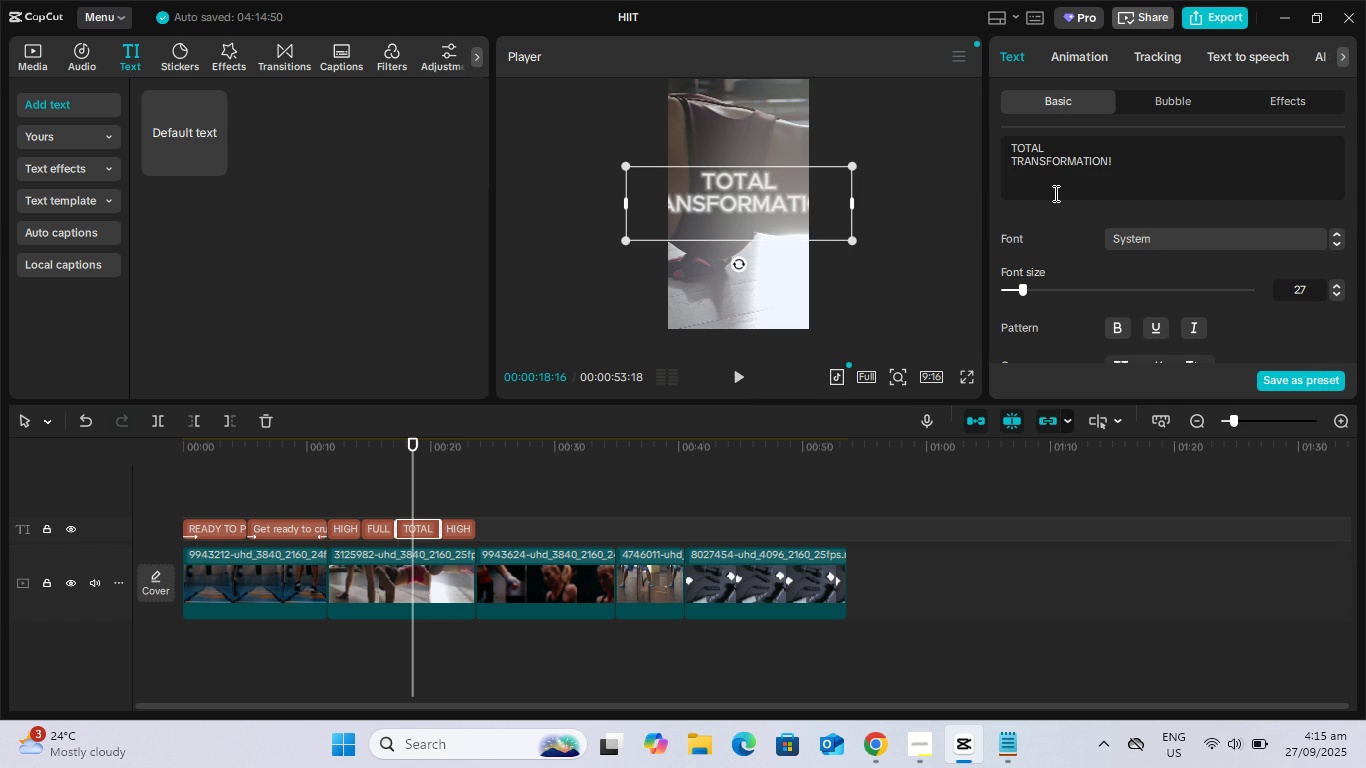 
left_click([1053, 186])
 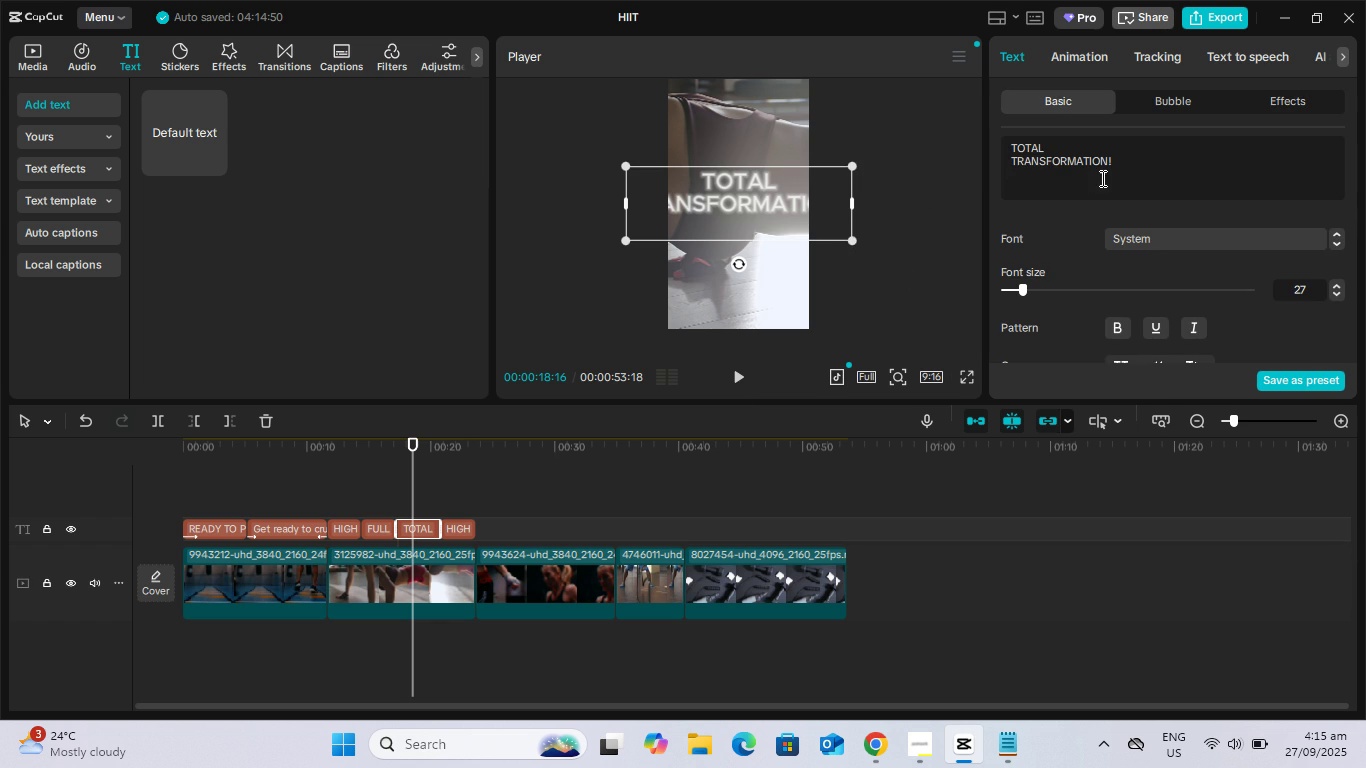 
key(Backspace)
 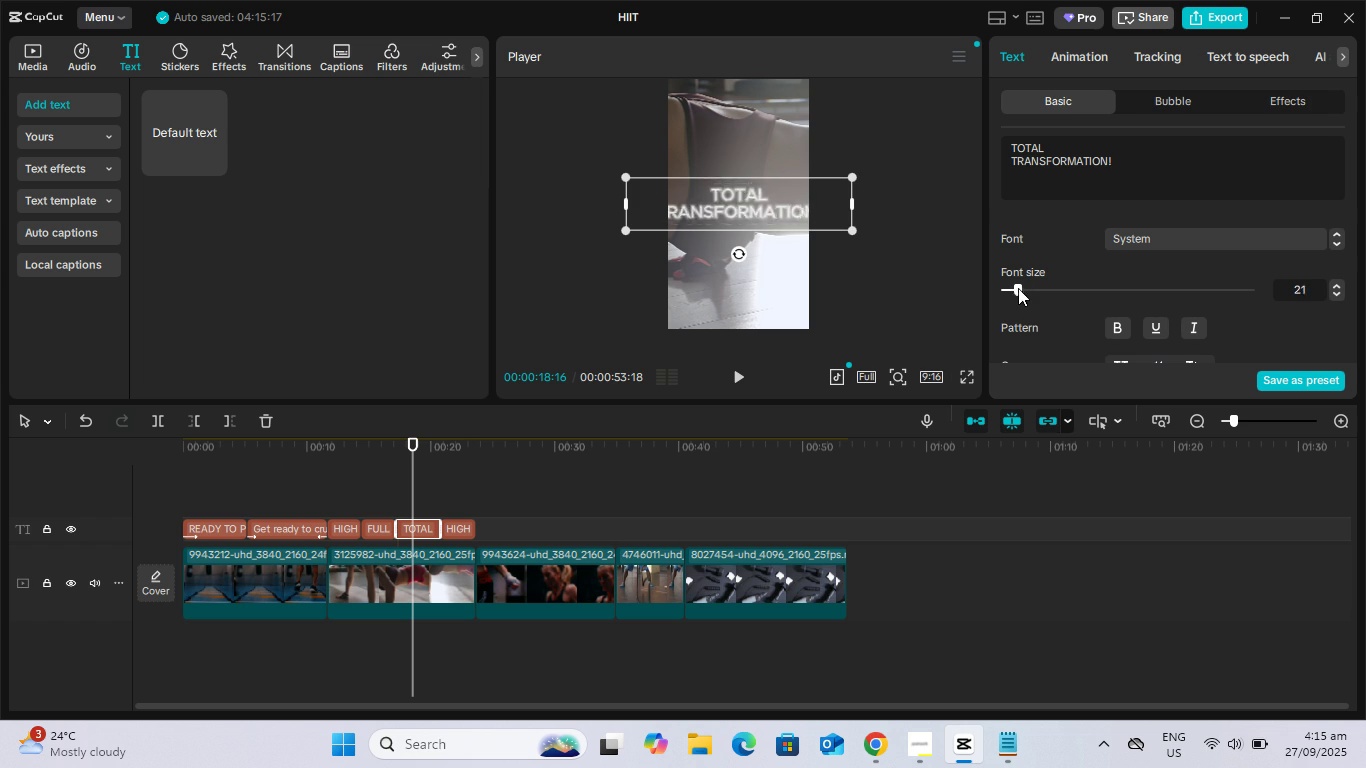 
wait(8.26)
 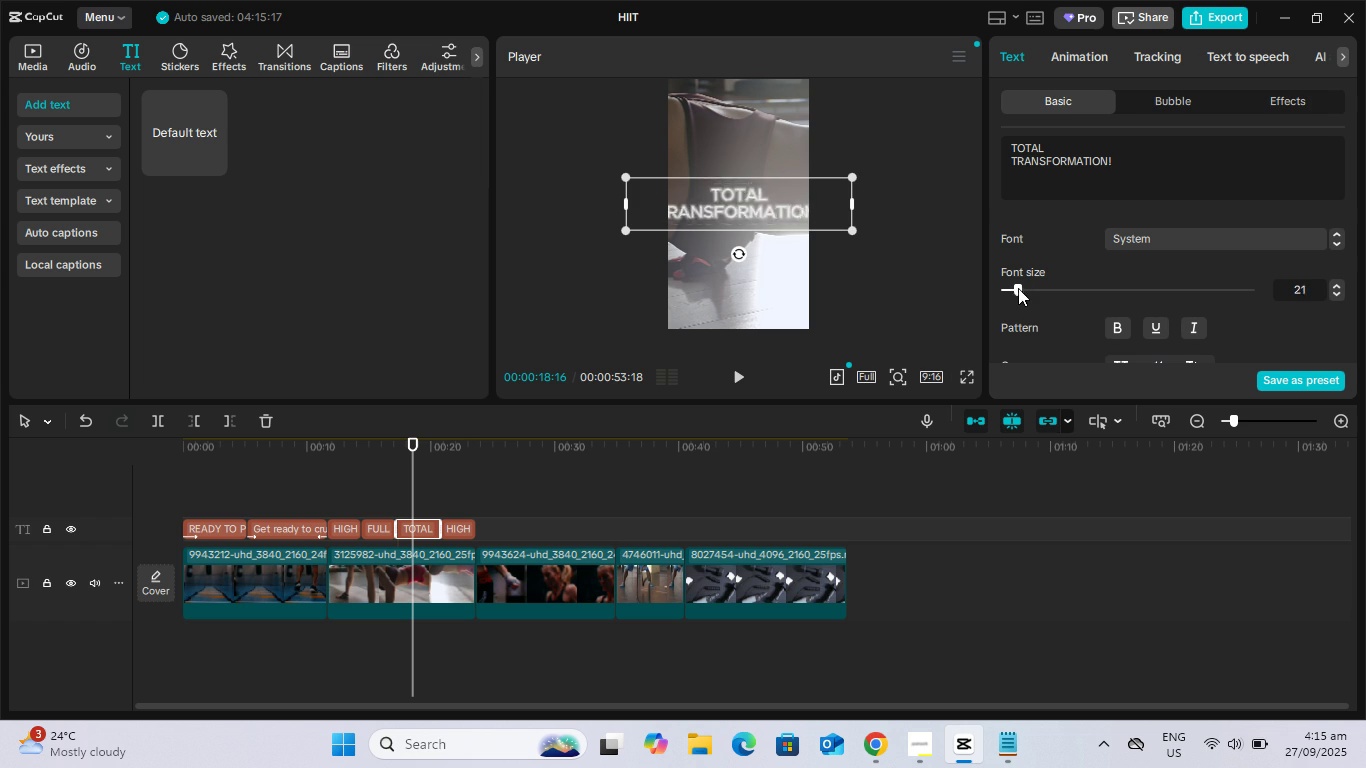 
left_click([1266, 109])
 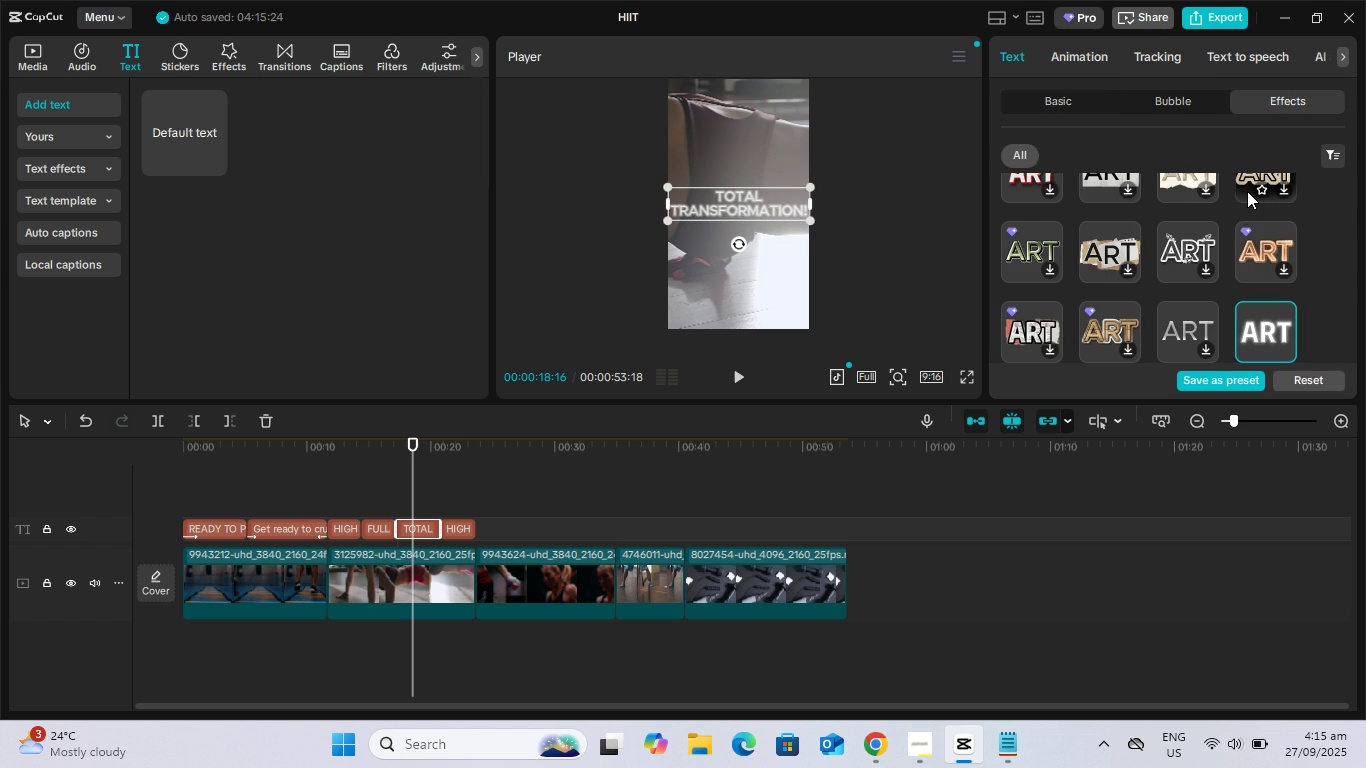 
scroll: coordinate [1241, 201], scroll_direction: down, amount: 13.0
 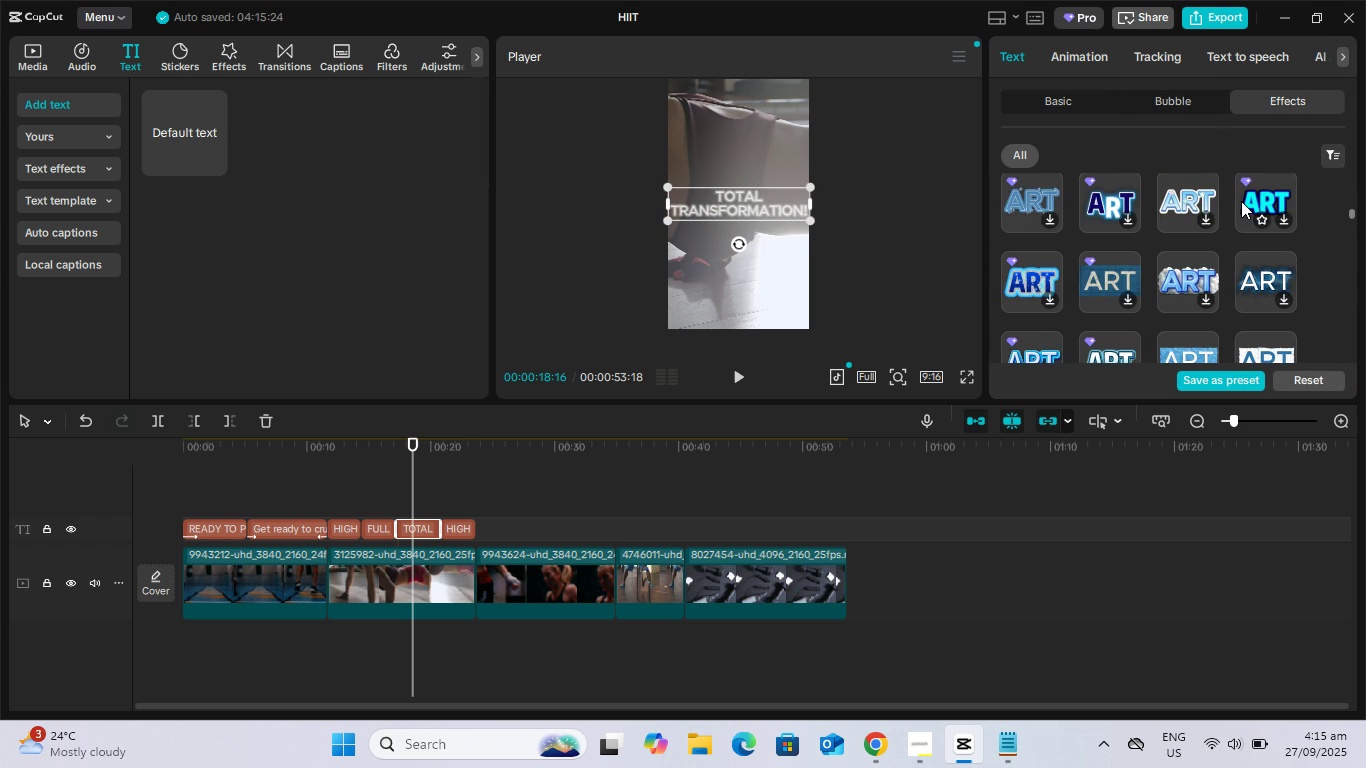 
scroll: coordinate [1241, 201], scroll_direction: up, amount: 2.0
 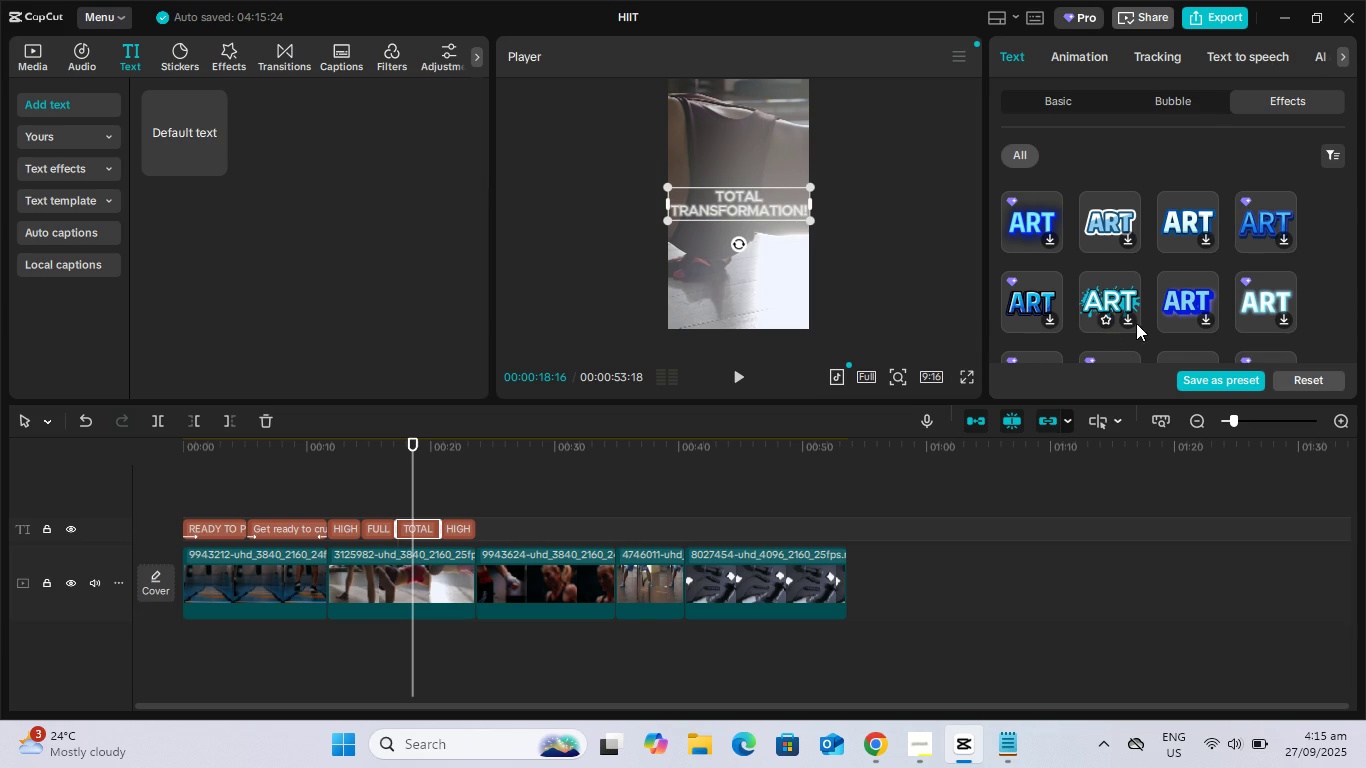 
left_click([1127, 318])
 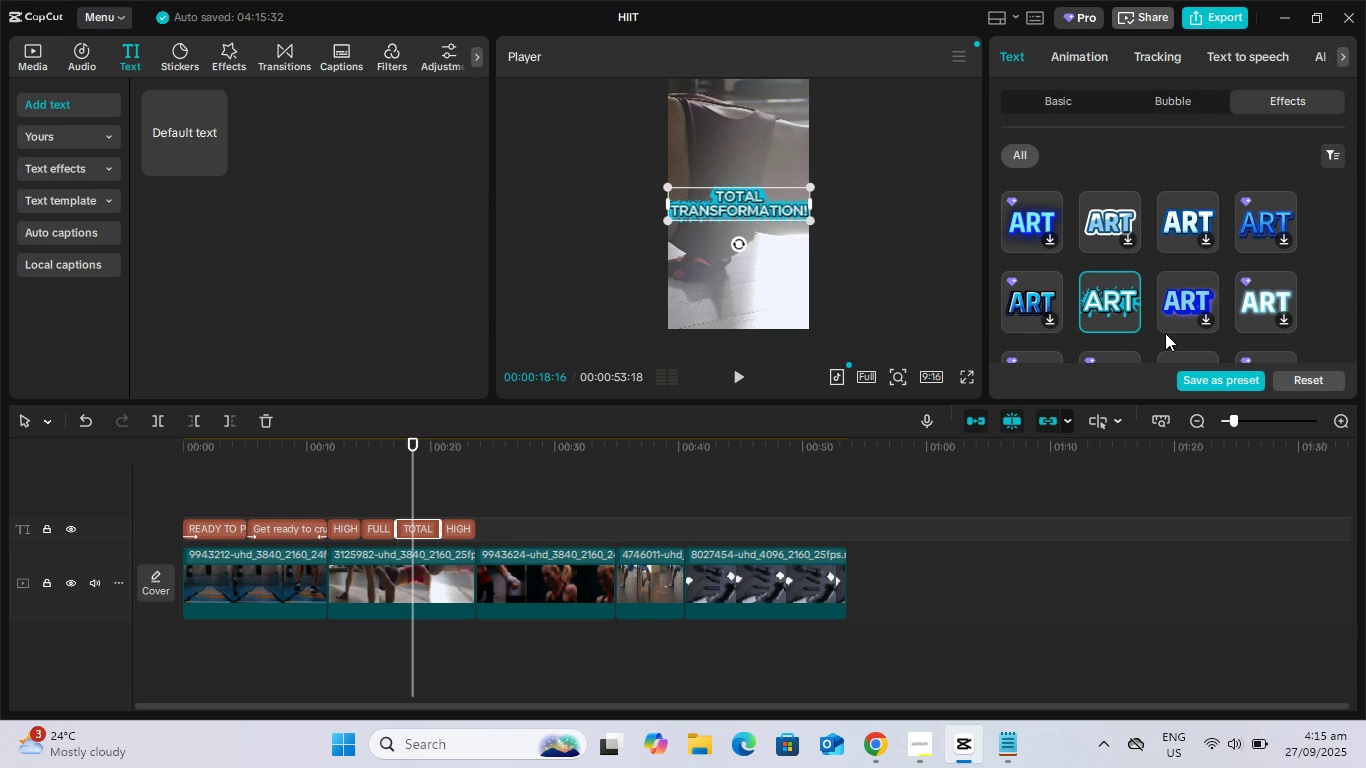 
scroll: coordinate [1211, 266], scroll_direction: down, amount: 50.0
 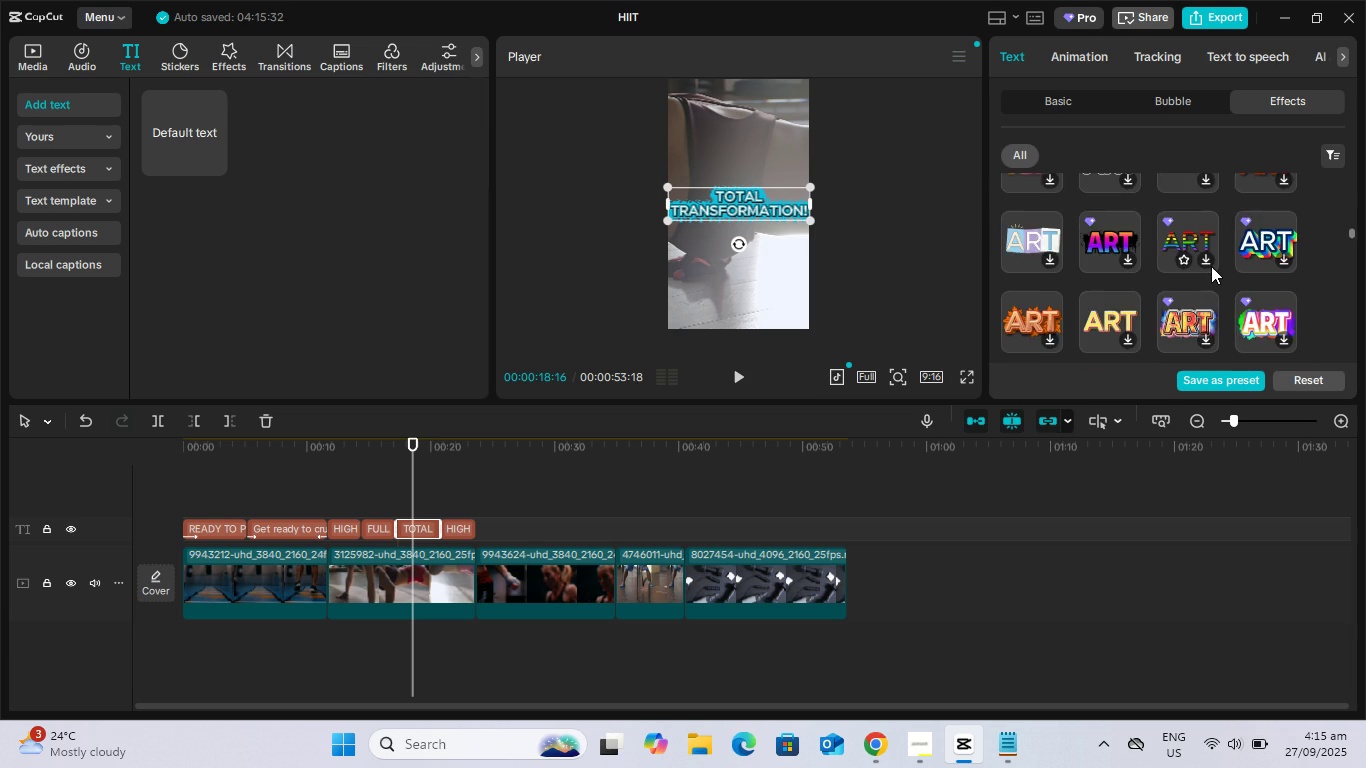 
scroll: coordinate [1211, 266], scroll_direction: none, amount: 0.0
 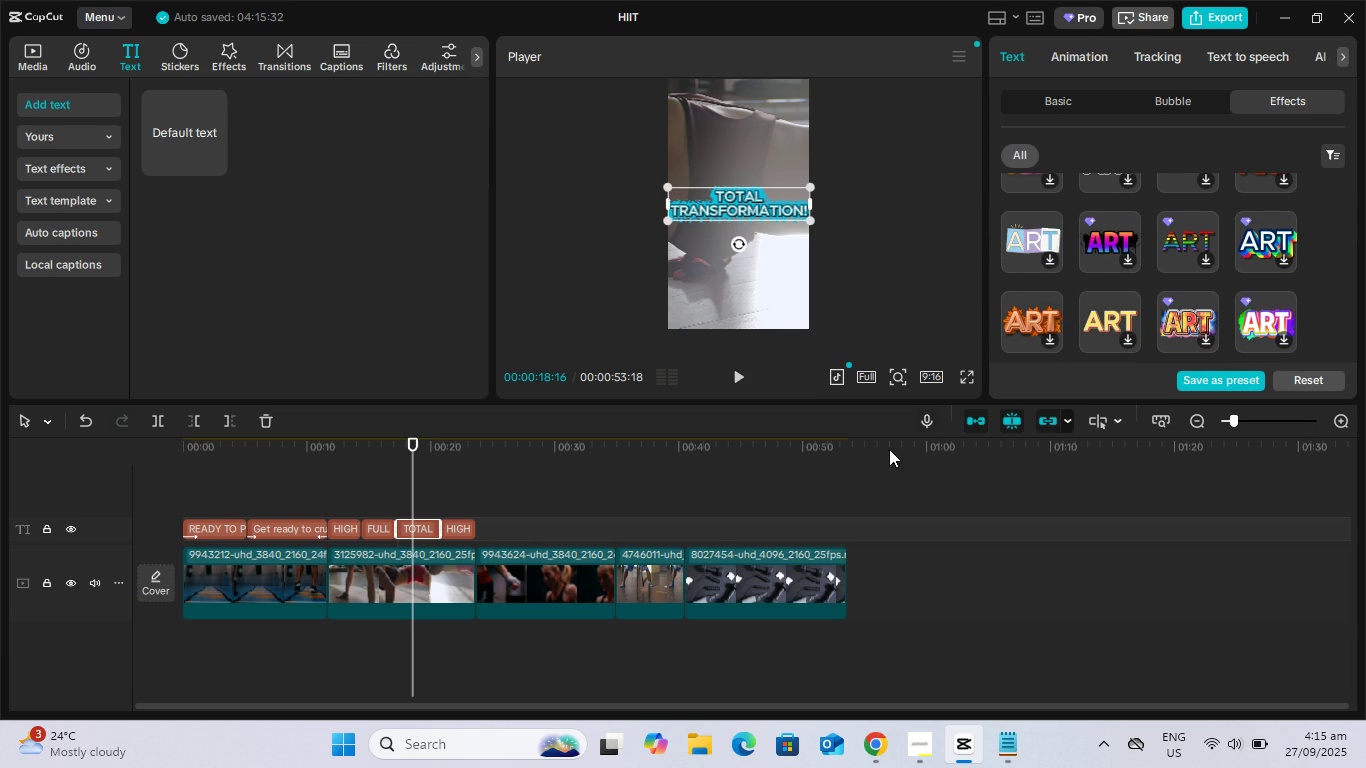 
key(Space)
 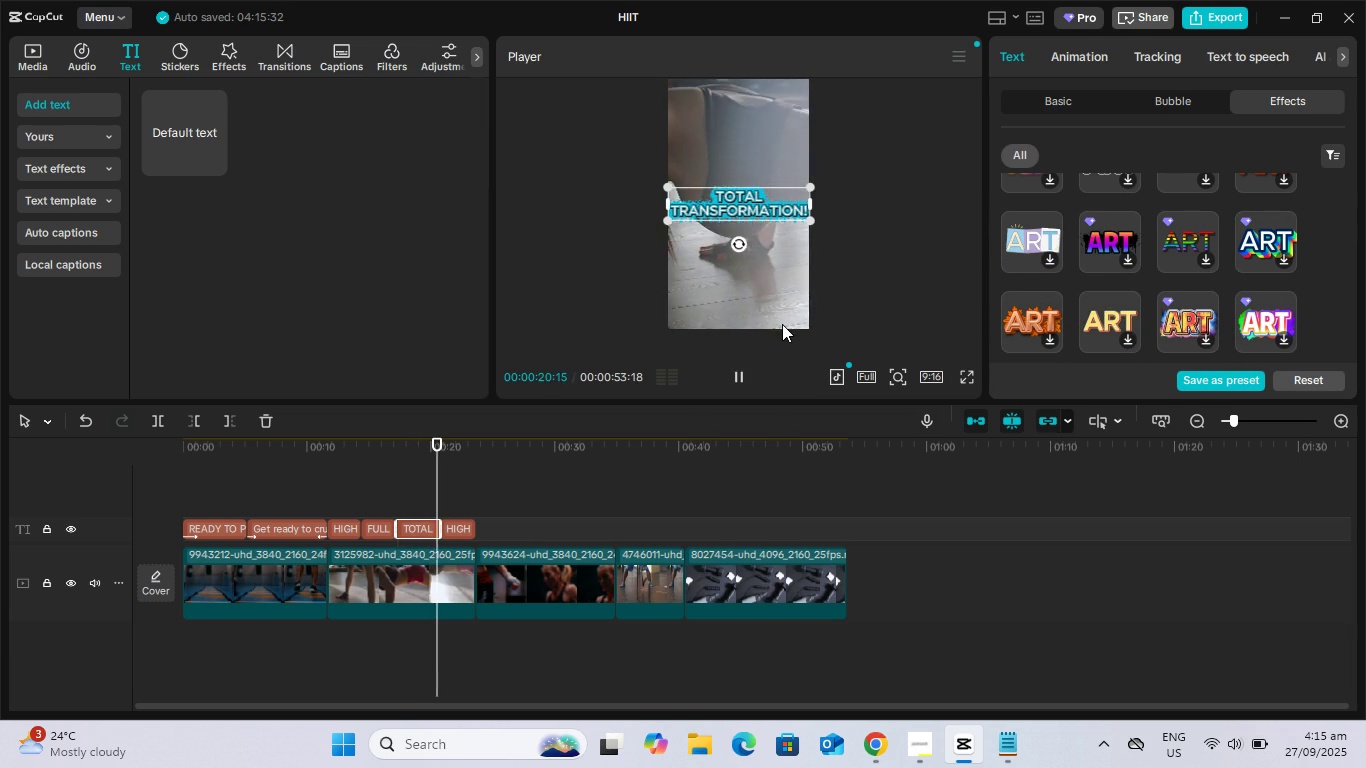 
key(Space)
 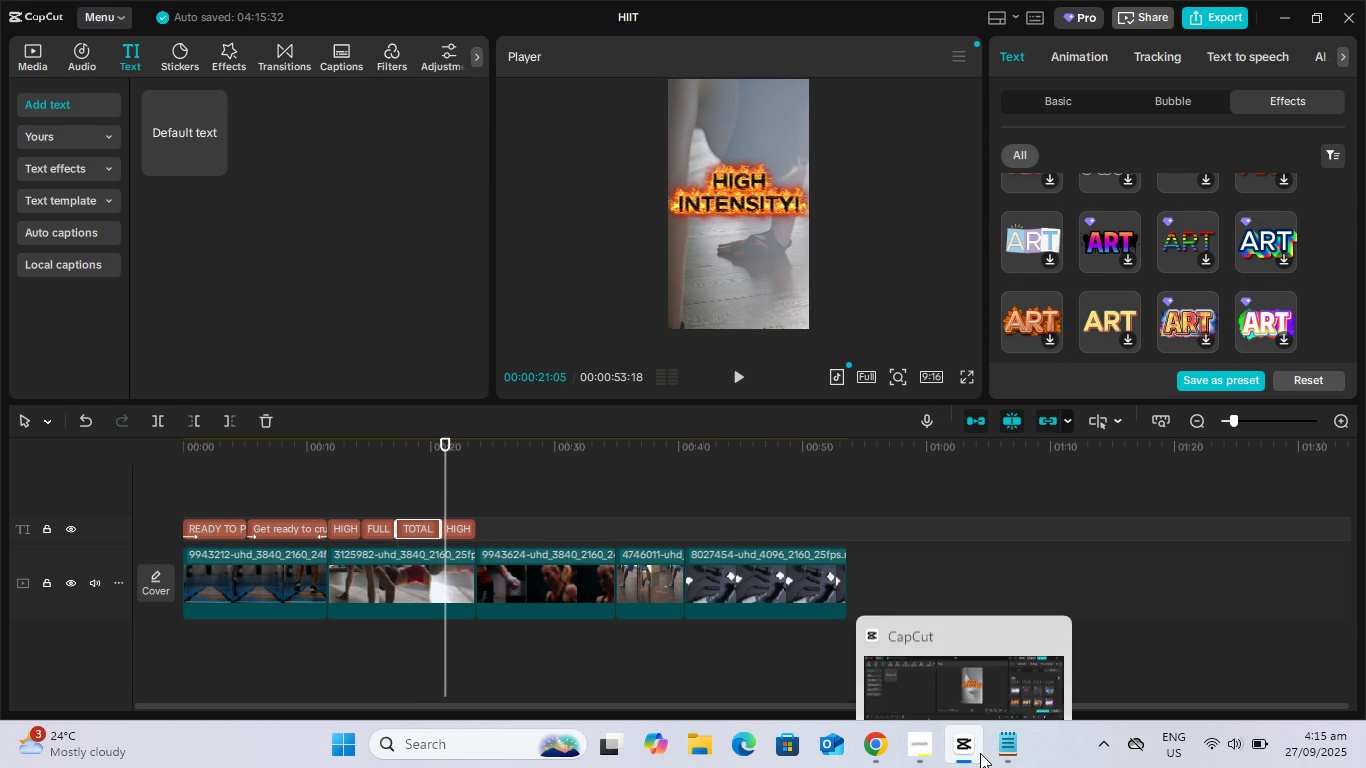 
left_click([1003, 742])
 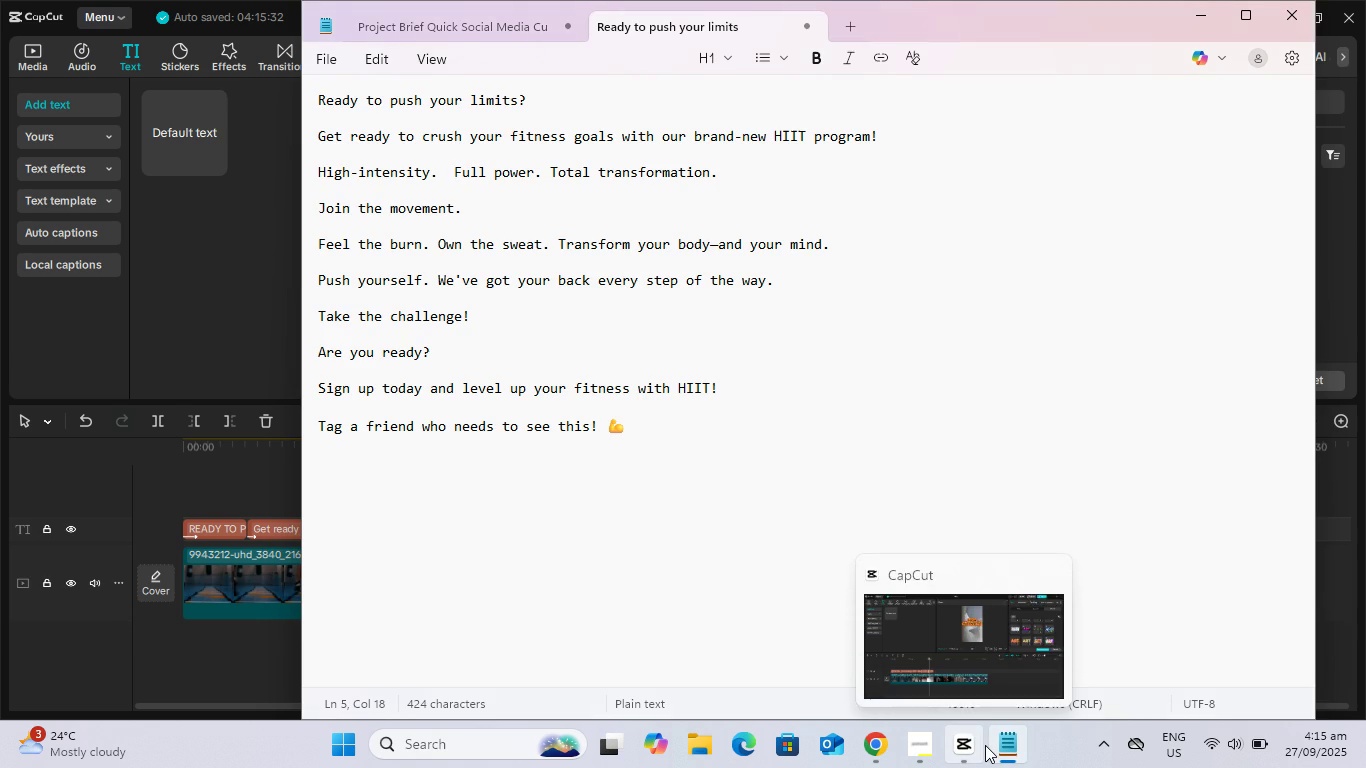 
left_click([985, 745])
 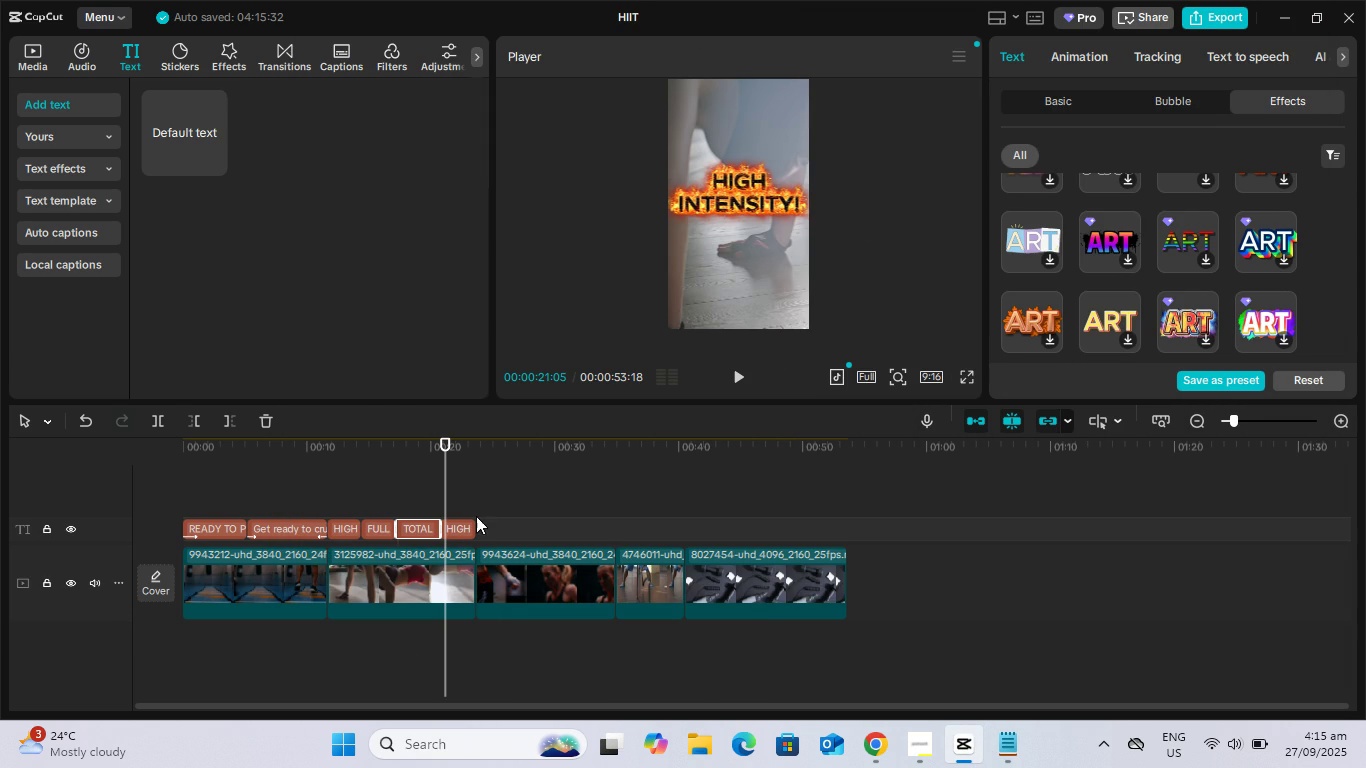 
left_click([458, 525])
 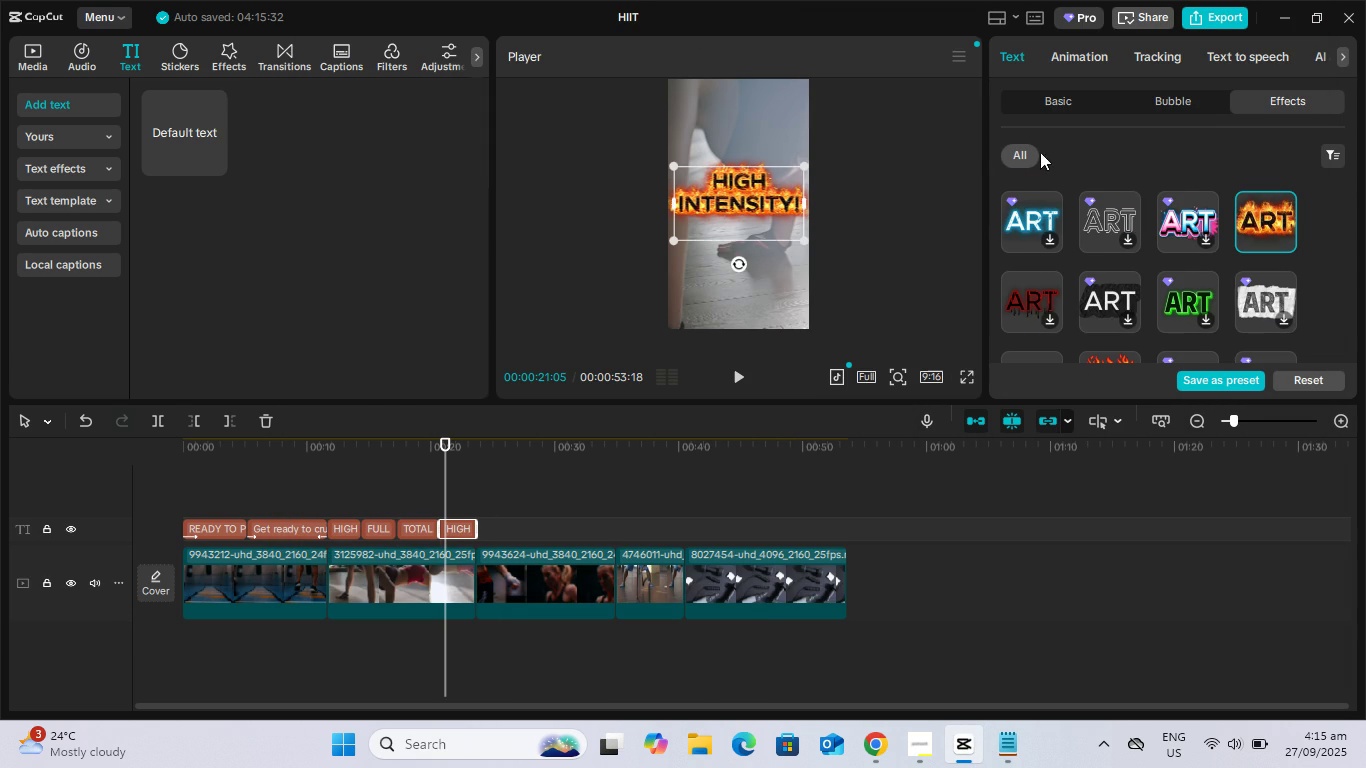 
scroll: coordinate [1082, 153], scroll_direction: up, amount: 4.0
 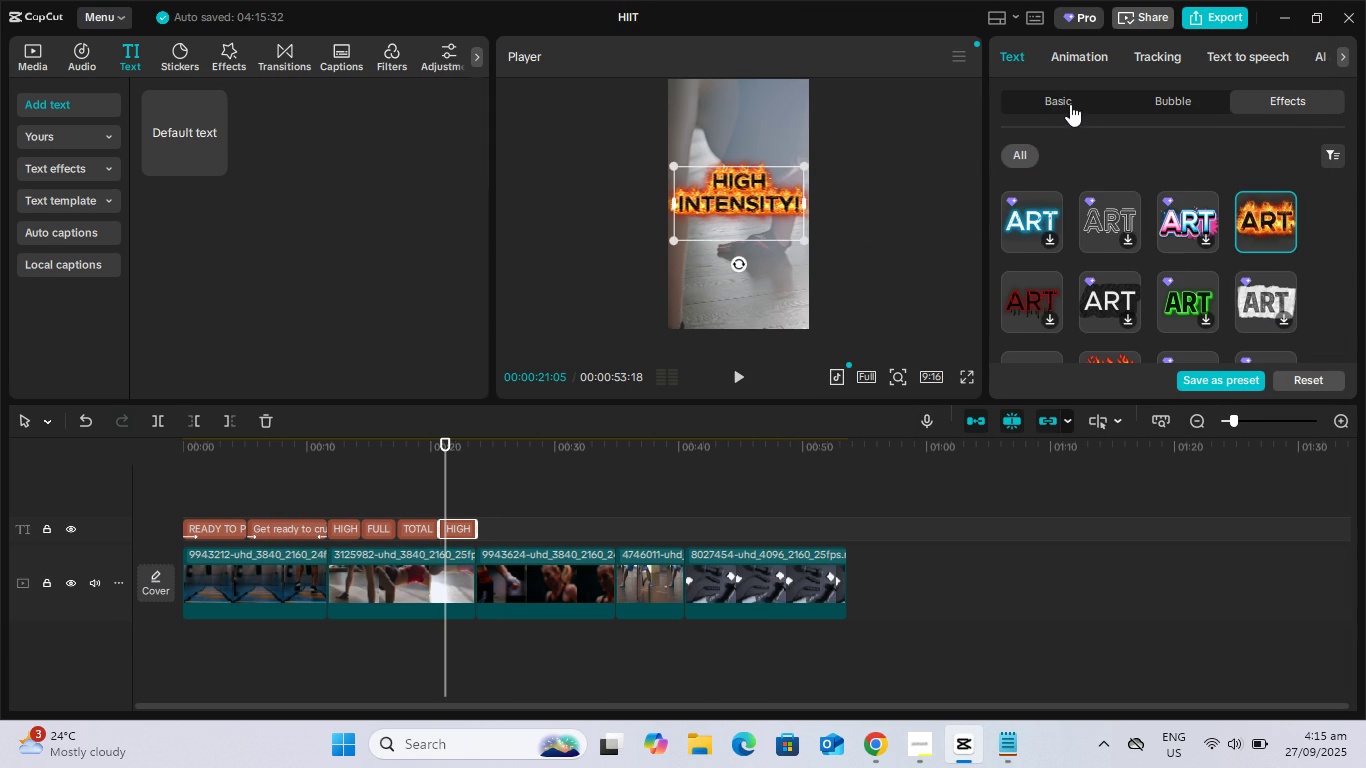 
left_click([1070, 104])
 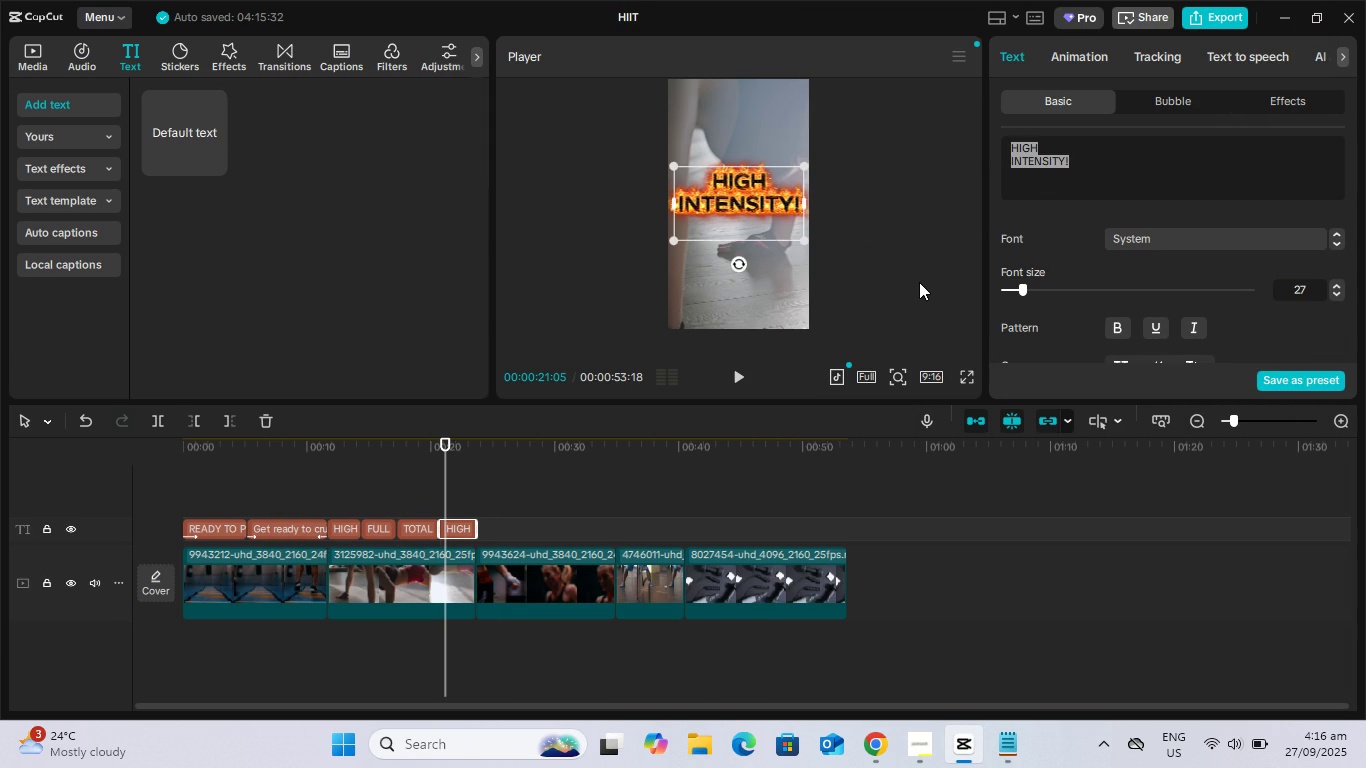 
type(join)
 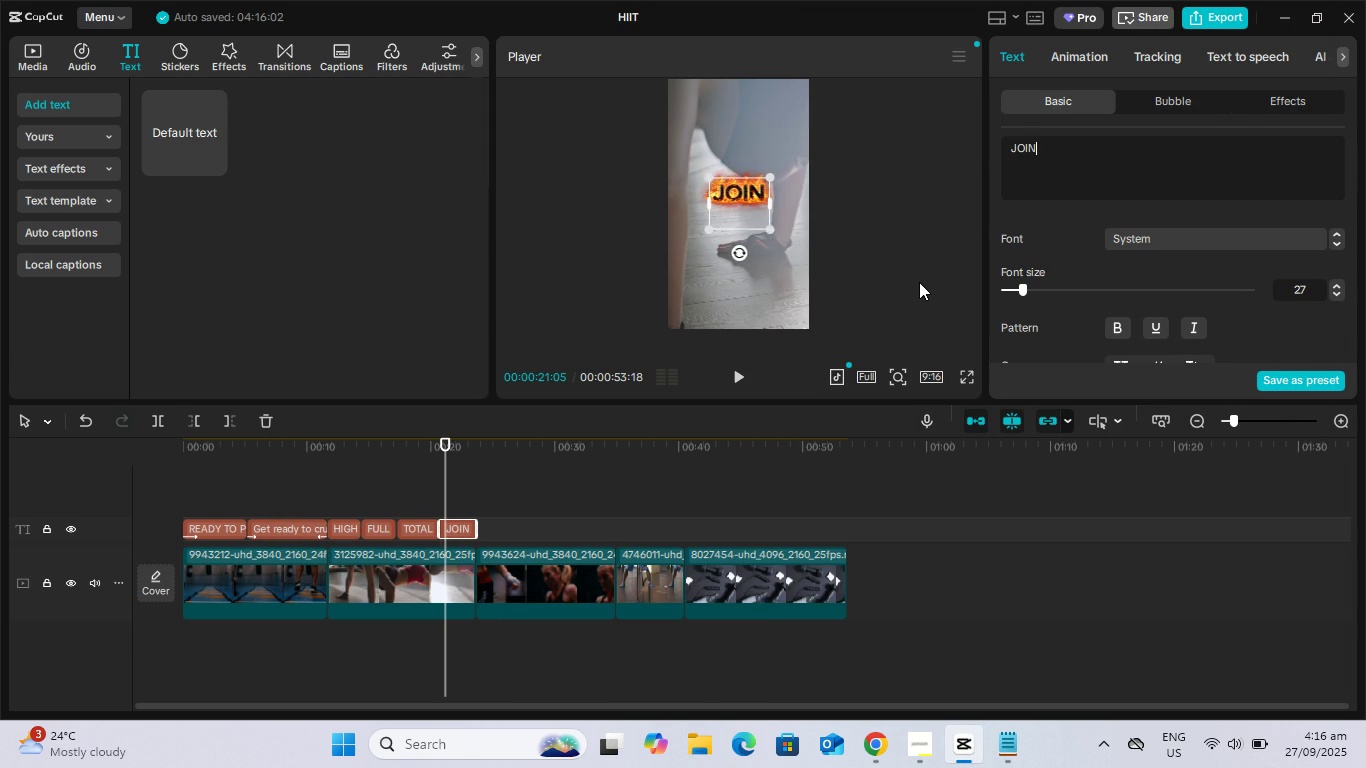 
key(Enter)
 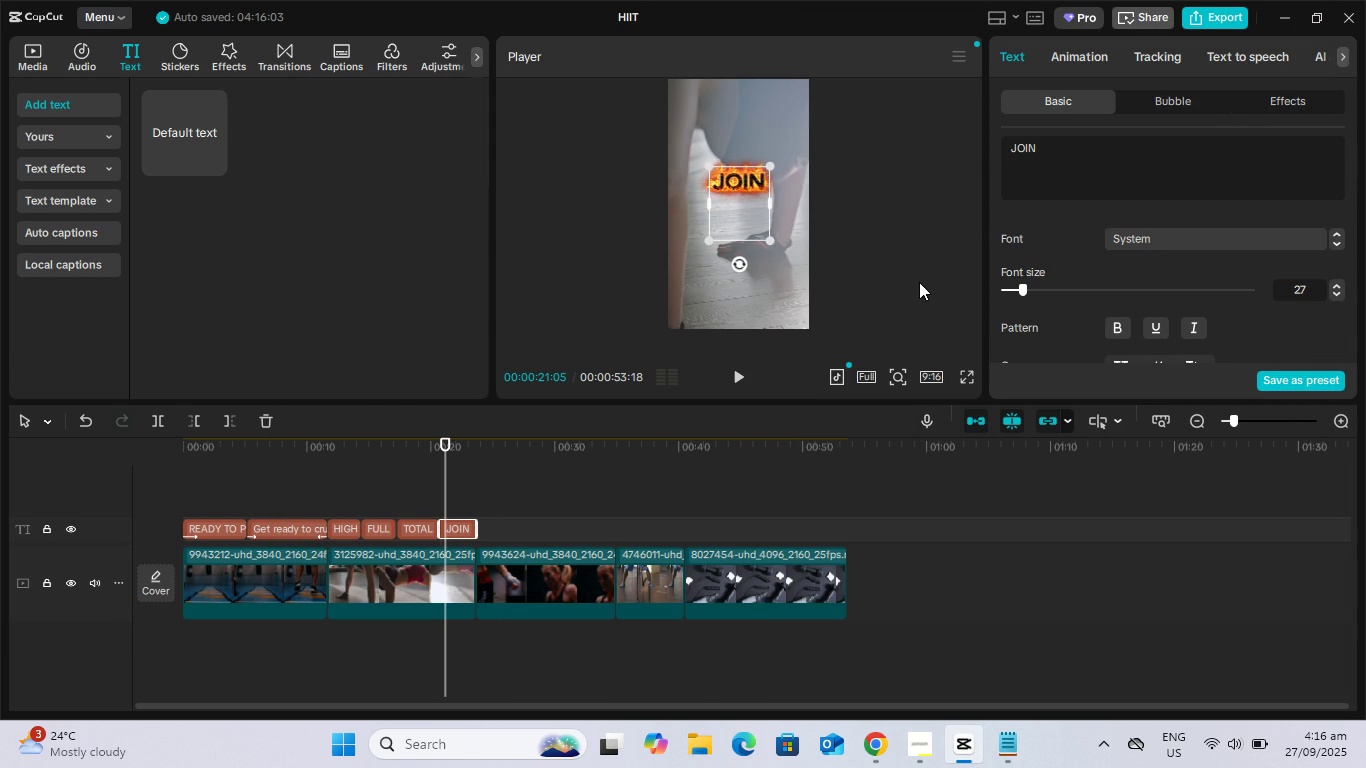 
type(the)
 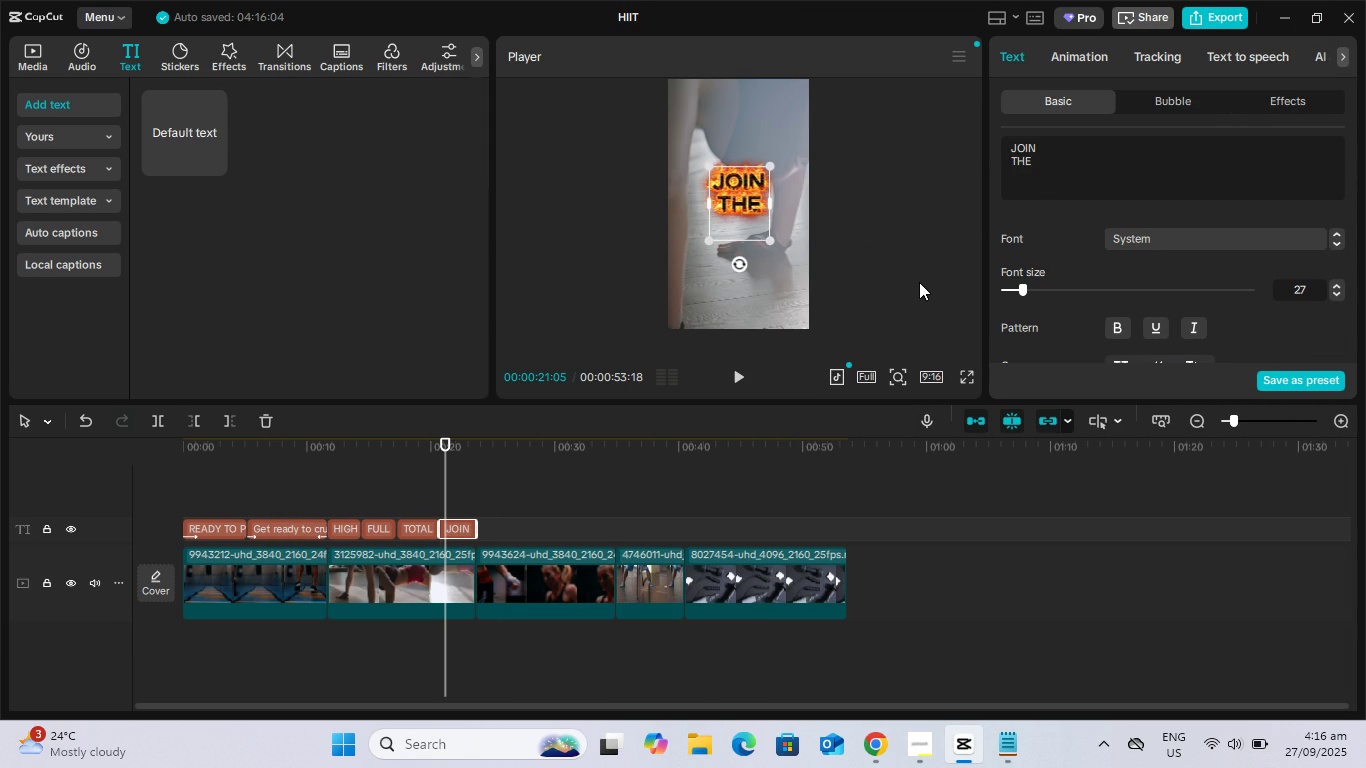 
key(Enter)
 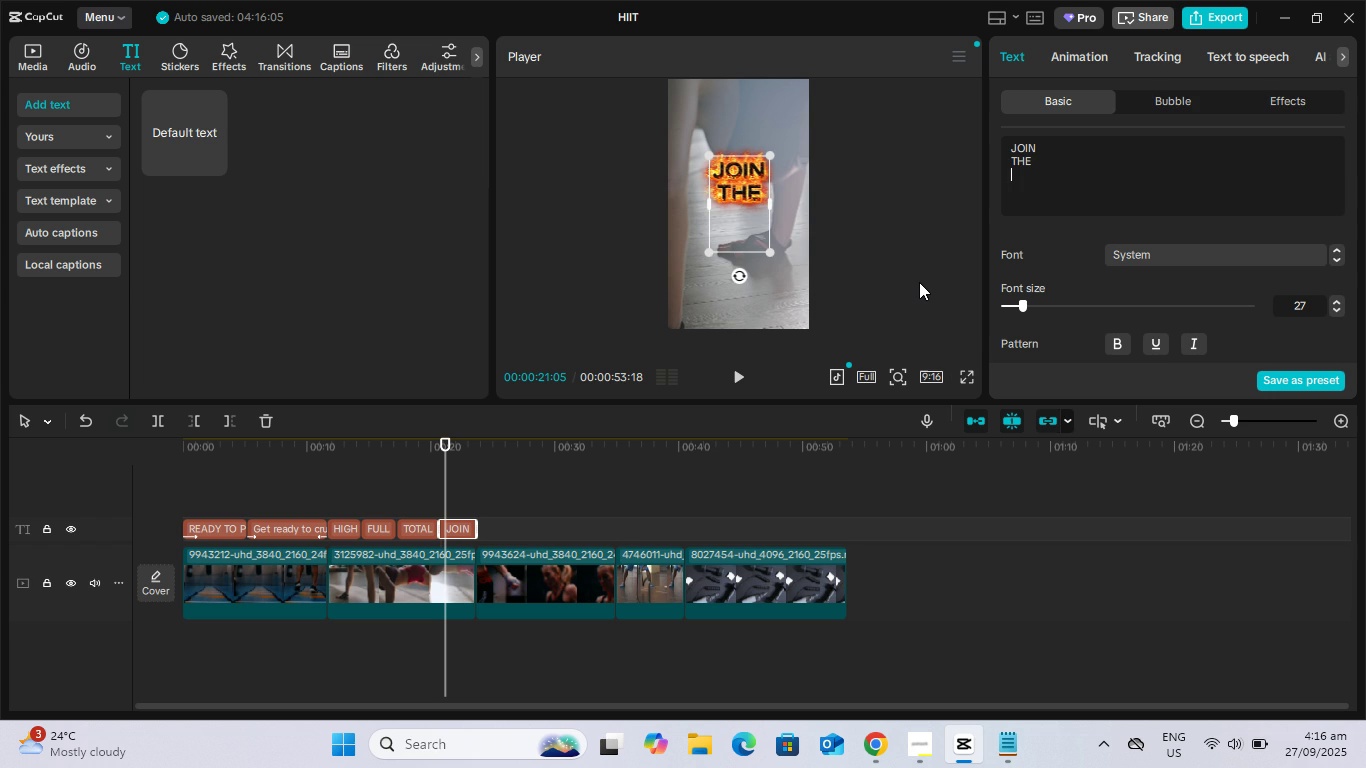 
type(movement!)
 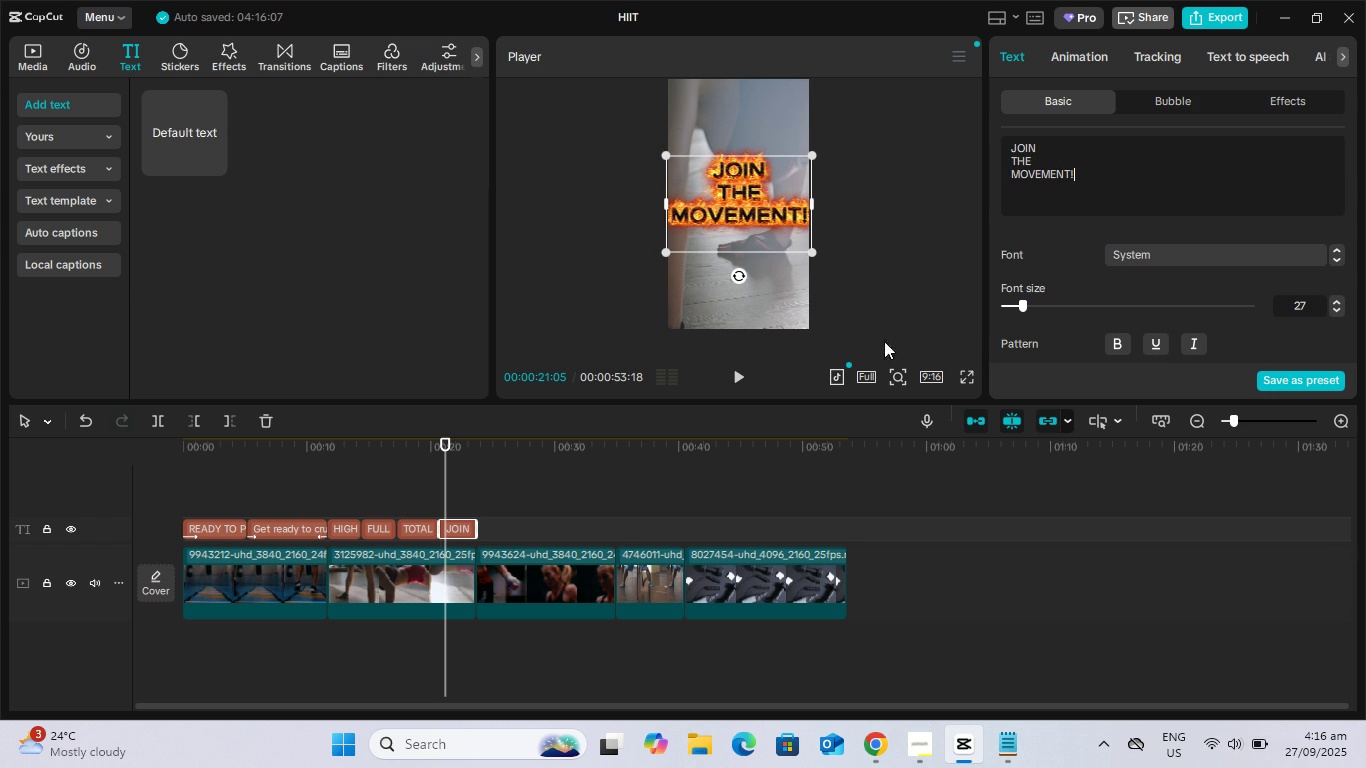 
scroll: coordinate [1176, 262], scroll_direction: down, amount: 3.0
 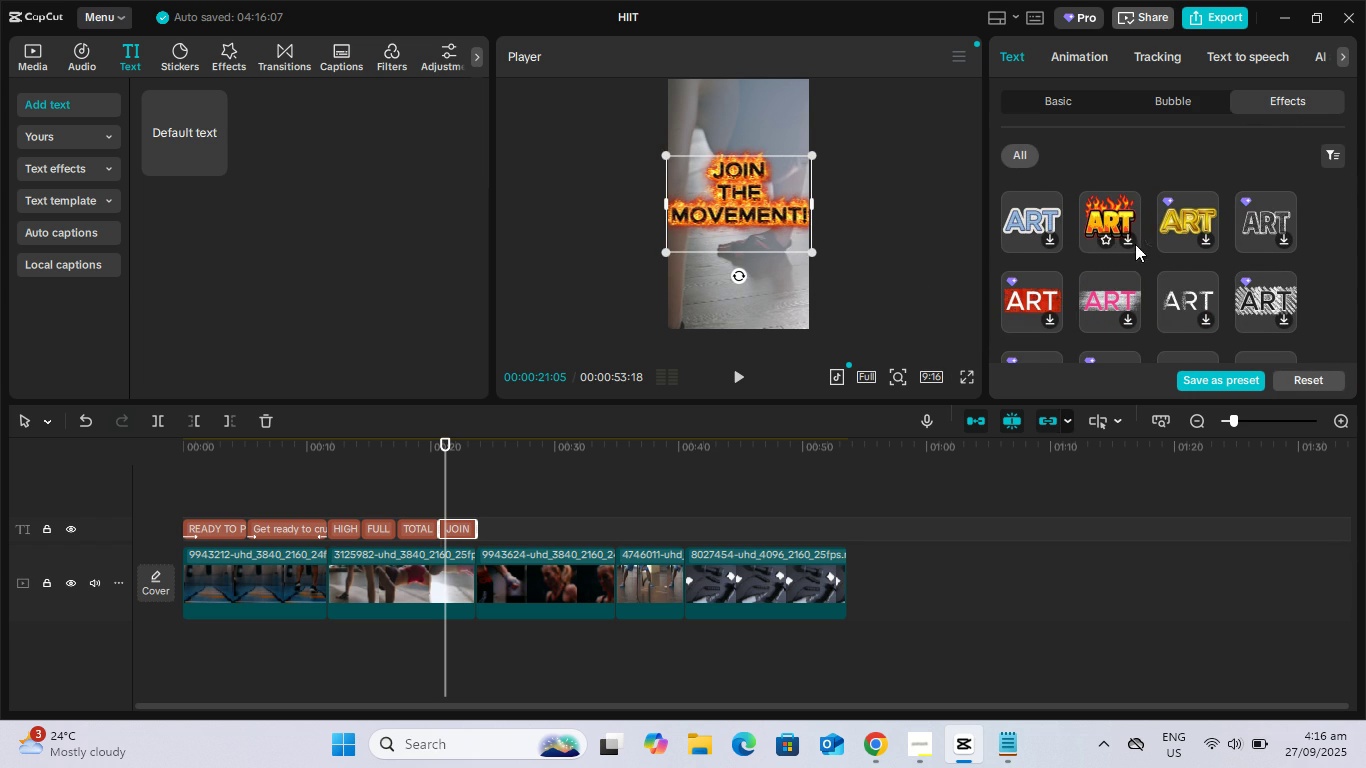 
left_click([1127, 241])
 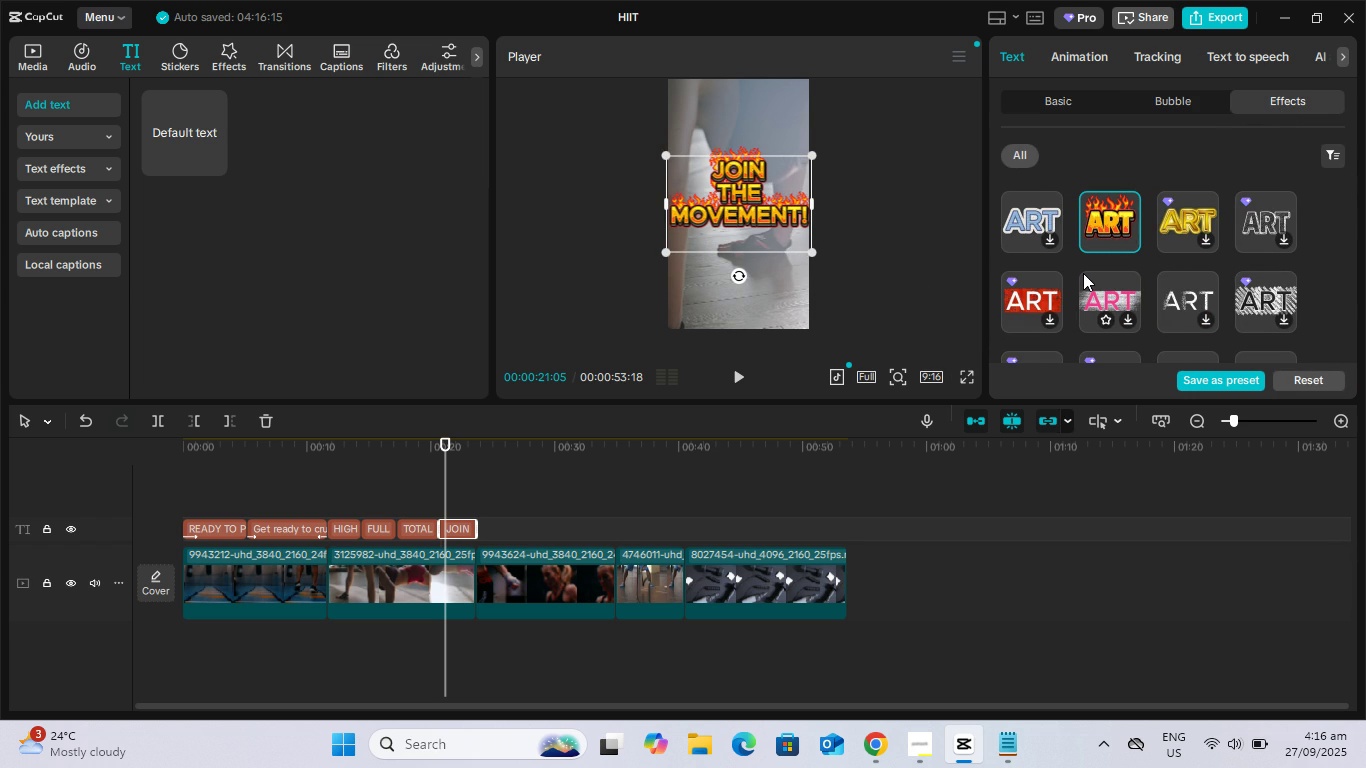 
scroll: coordinate [1161, 287], scroll_direction: down, amount: 5.0
 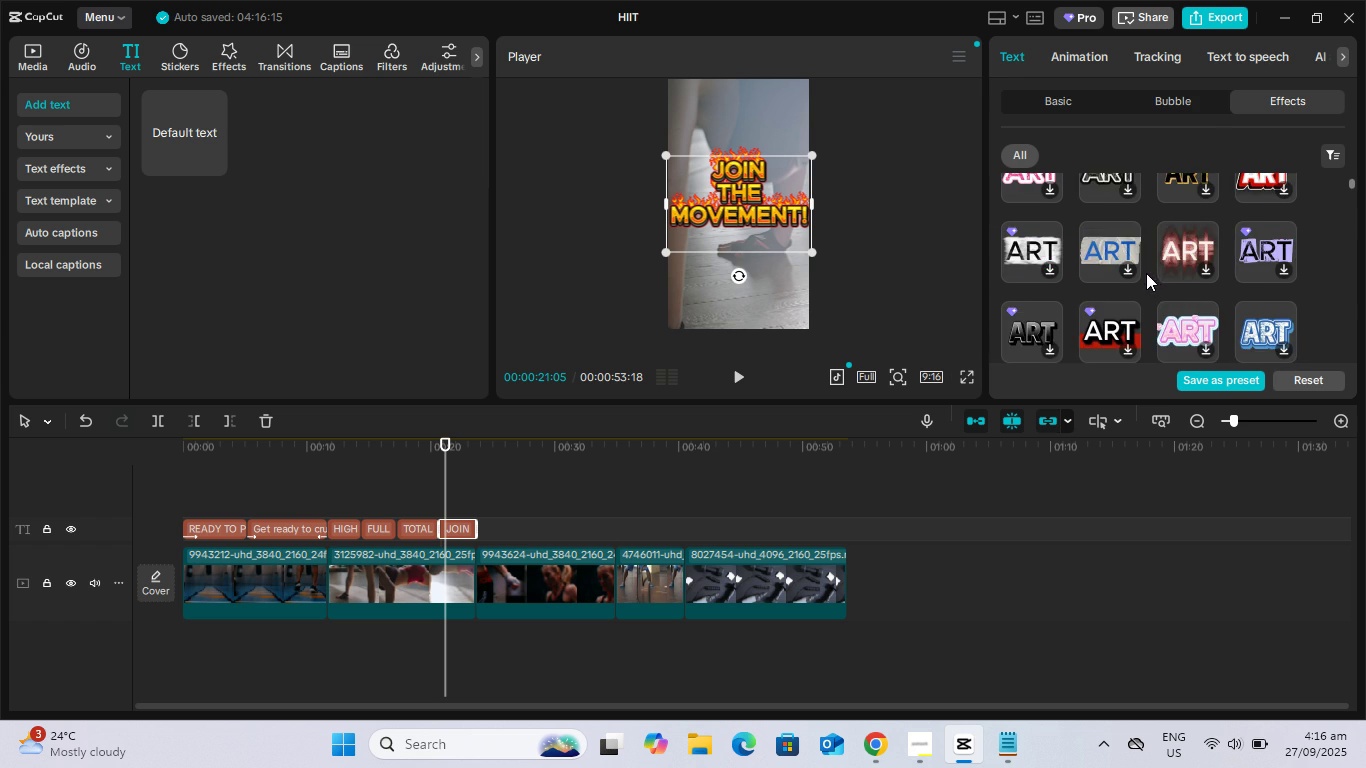 
scroll: coordinate [1146, 274], scroll_direction: up, amount: 1.0
 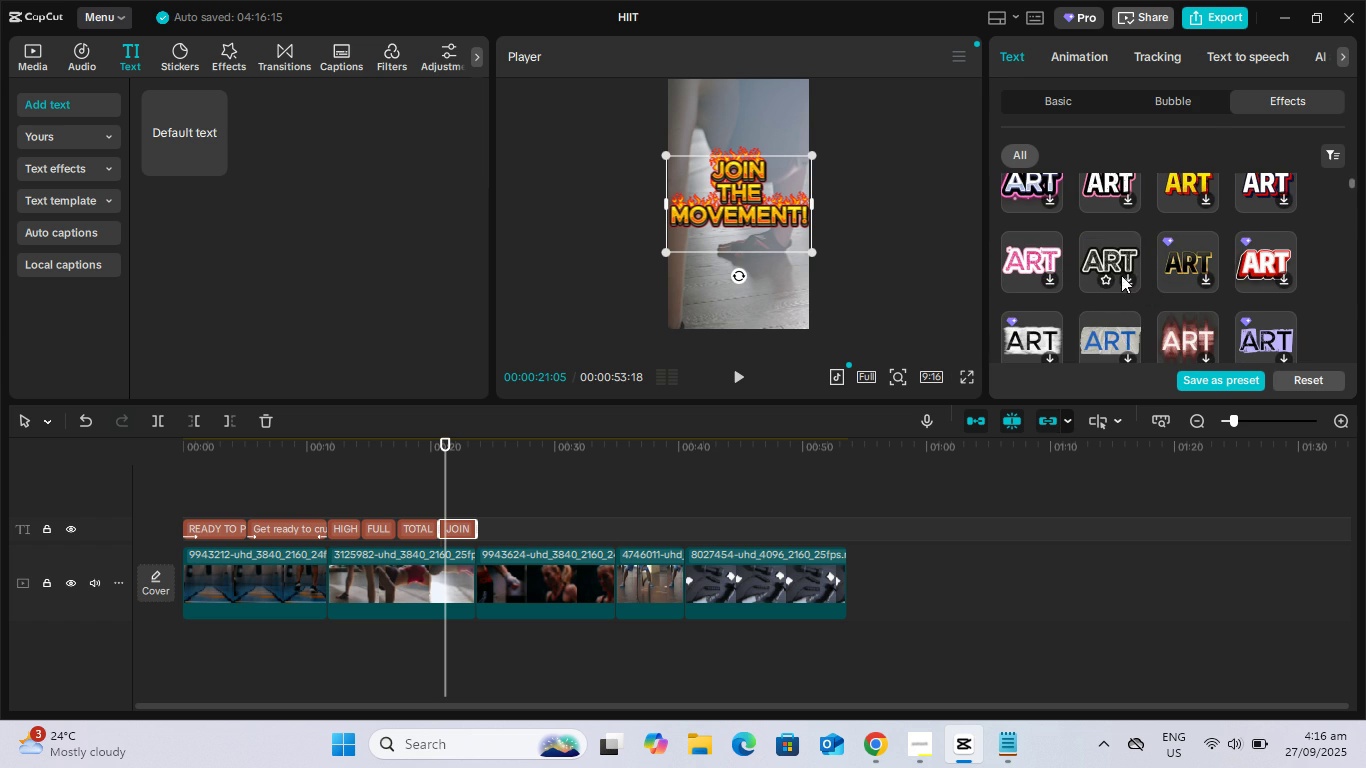 
left_click([1121, 275])
 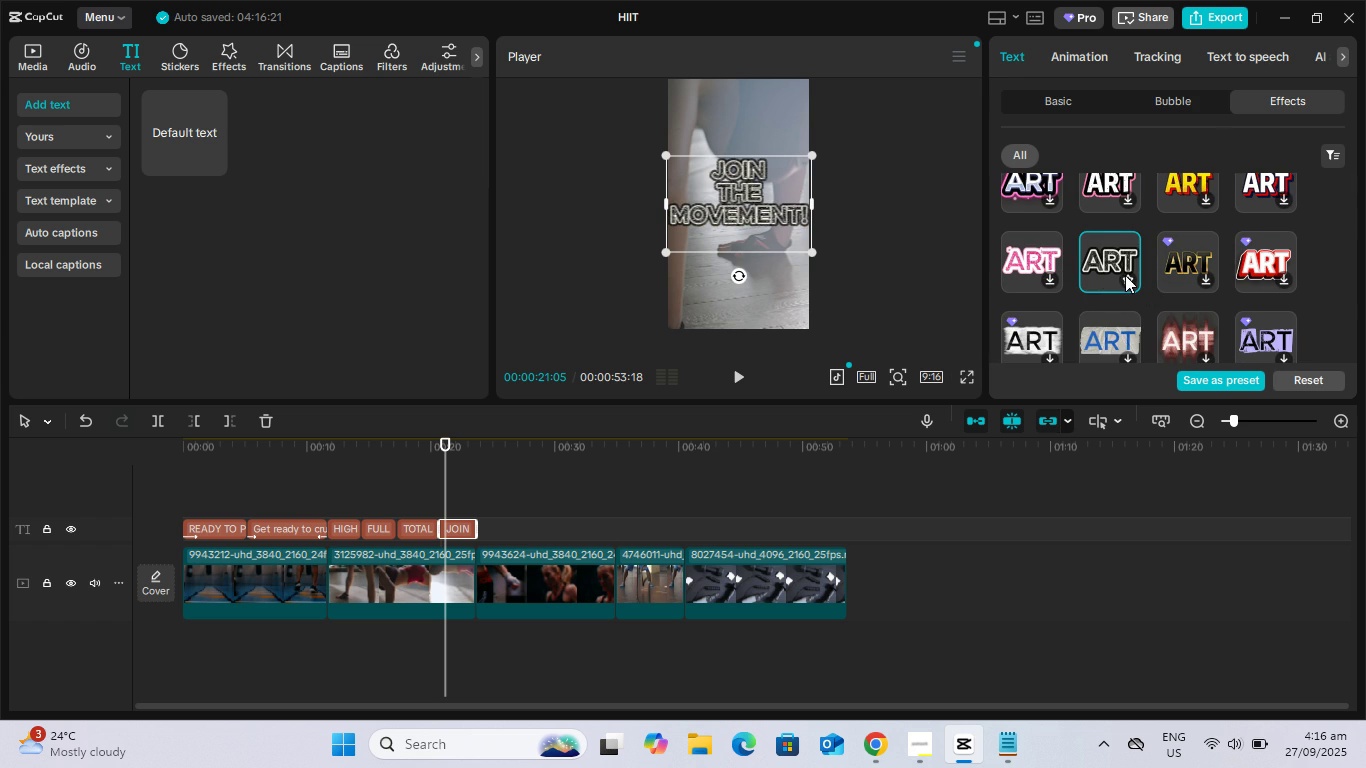 
scroll: coordinate [1236, 271], scroll_direction: down, amount: 7.0
 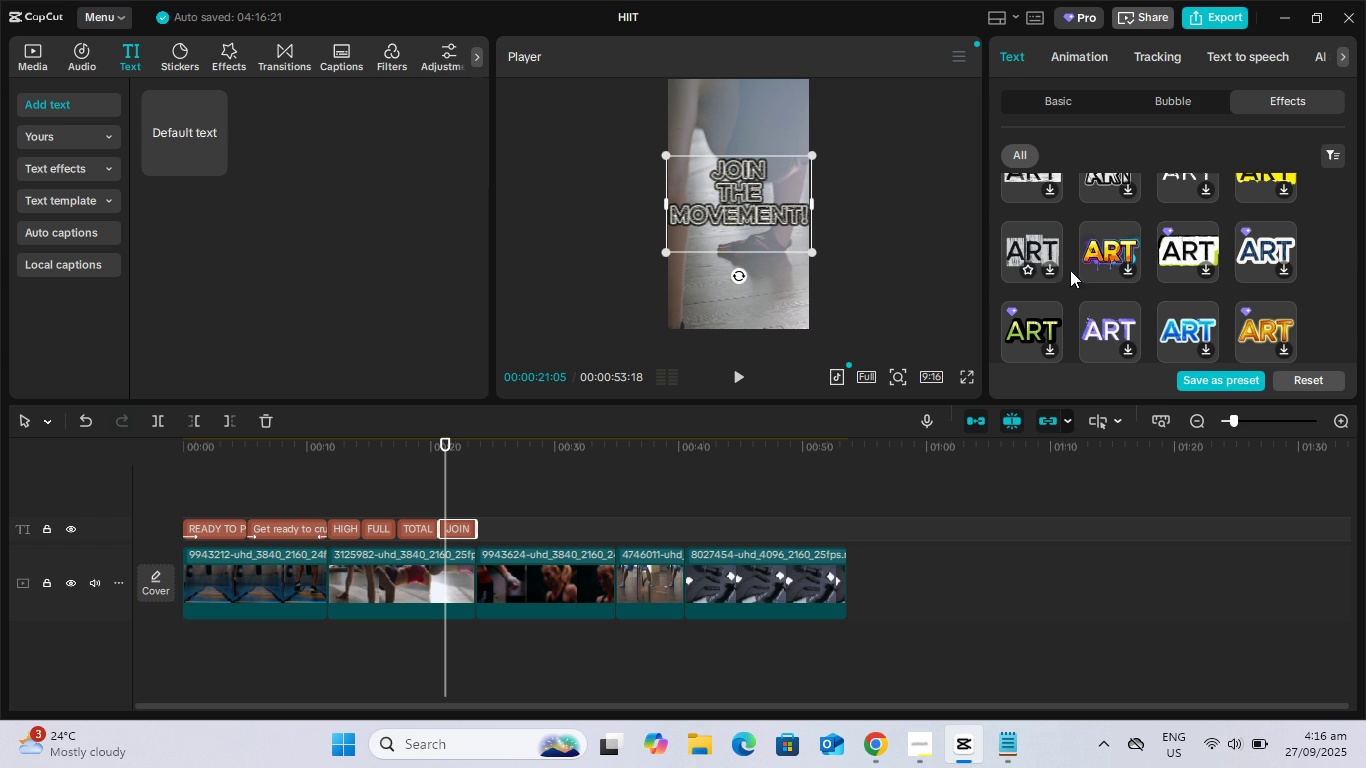 
left_click([1121, 262])
 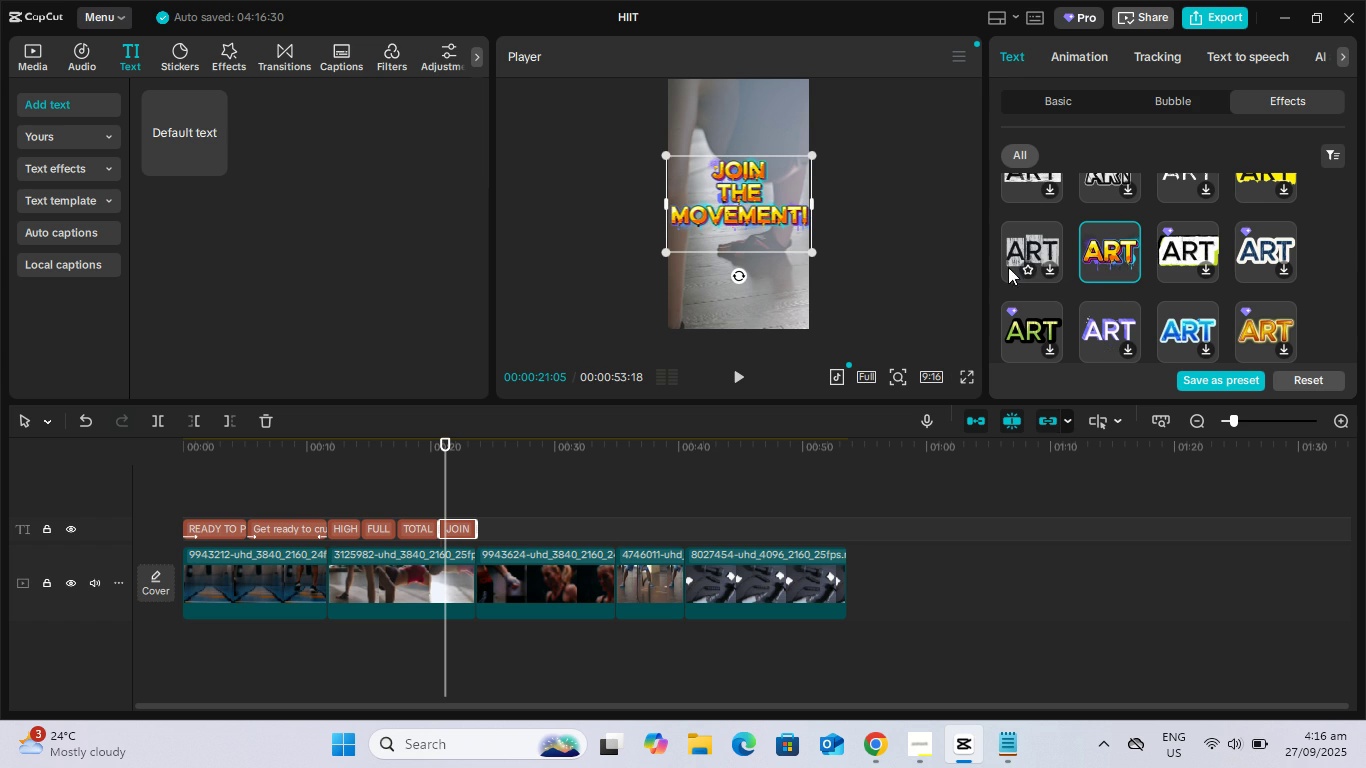 
left_click([1047, 264])
 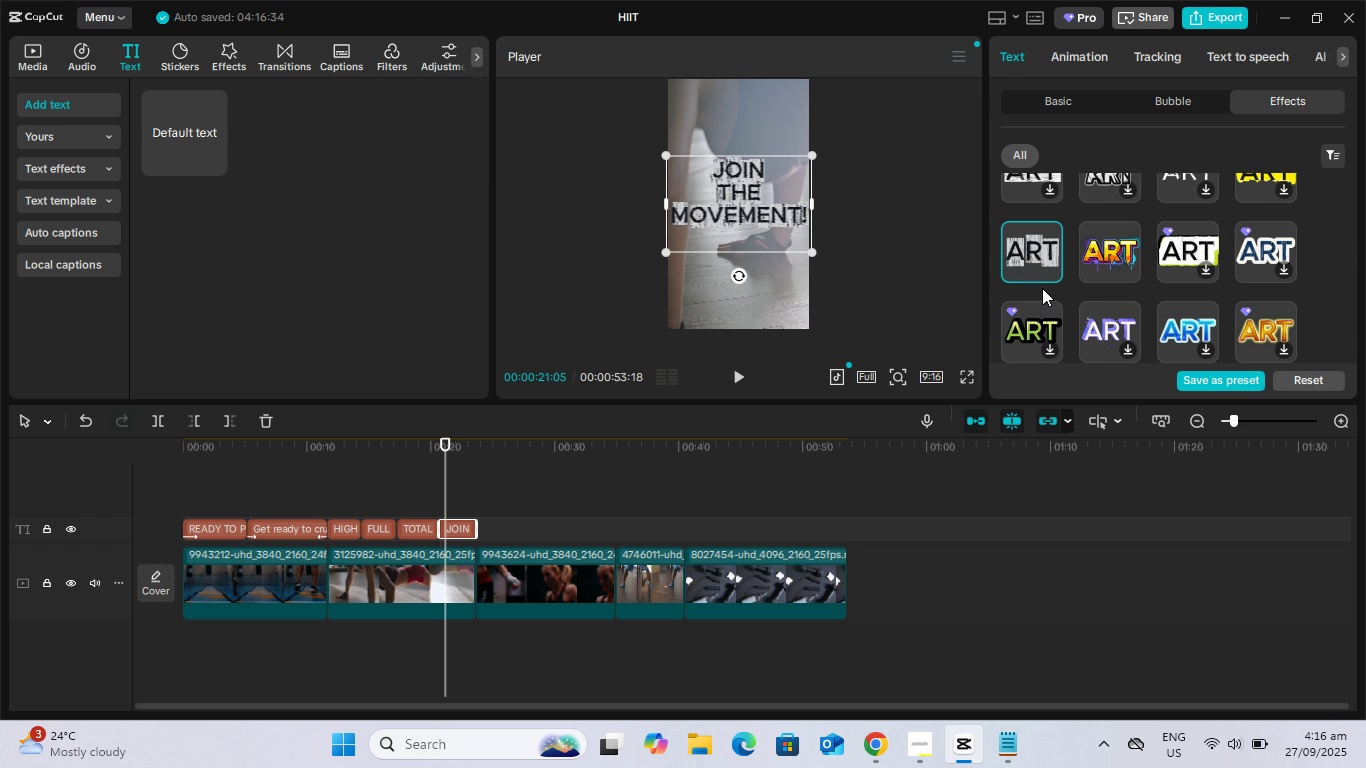 
scroll: coordinate [1203, 239], scroll_direction: down, amount: 4.0
 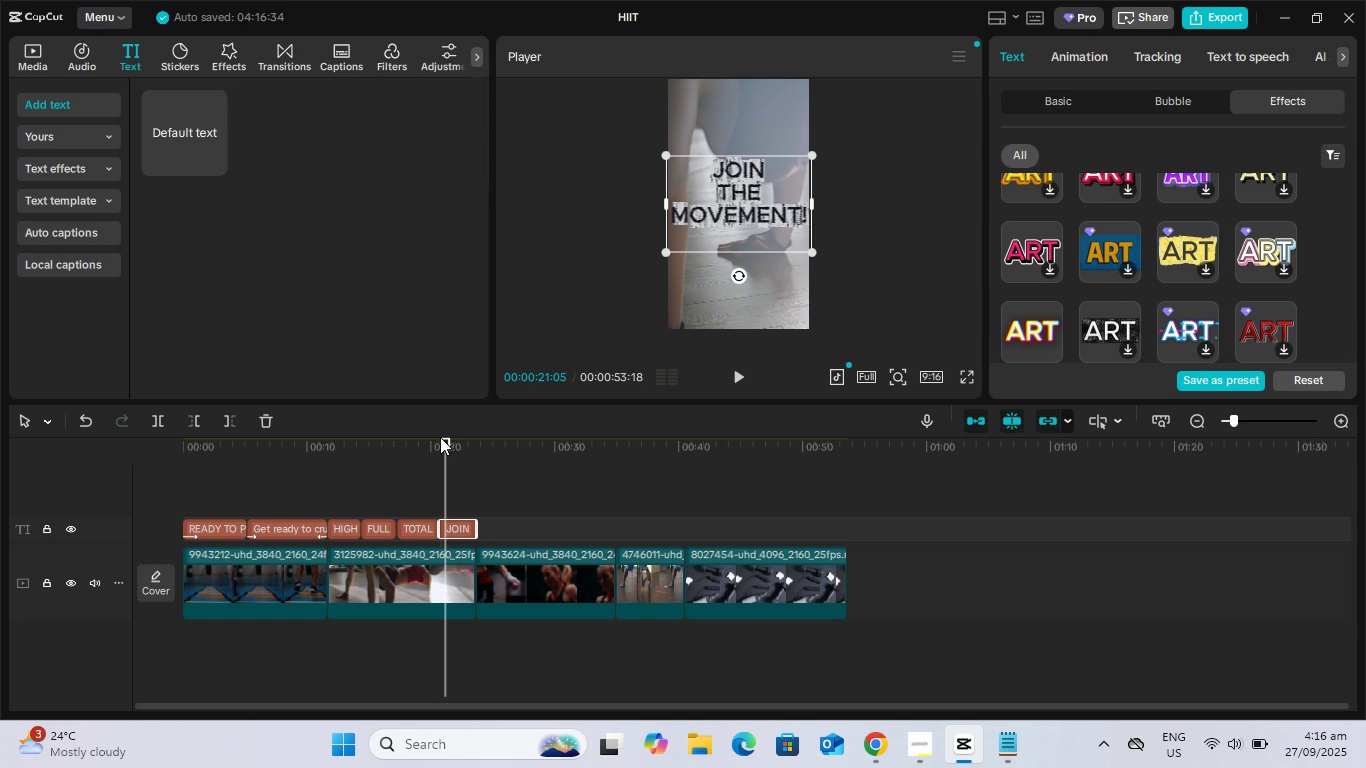 
wait(7.07)
 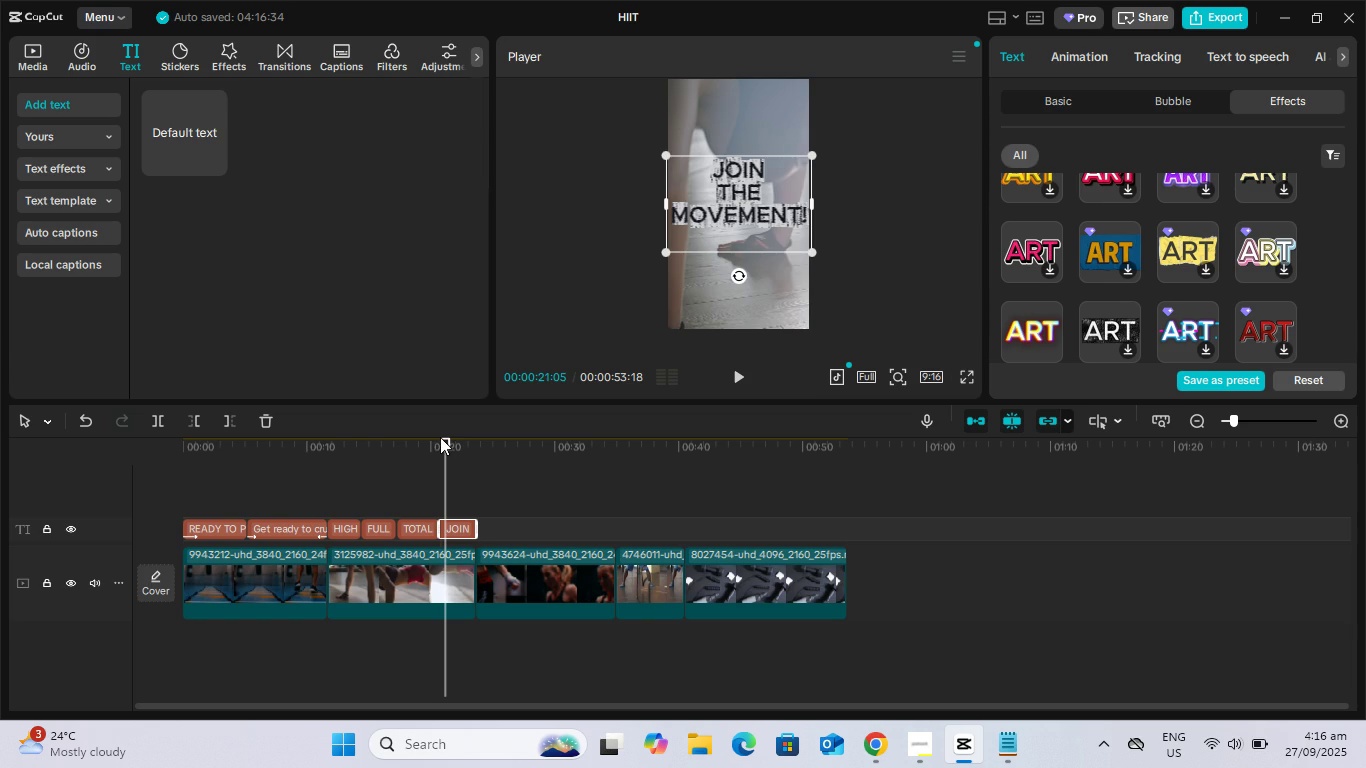 
key(Space)
 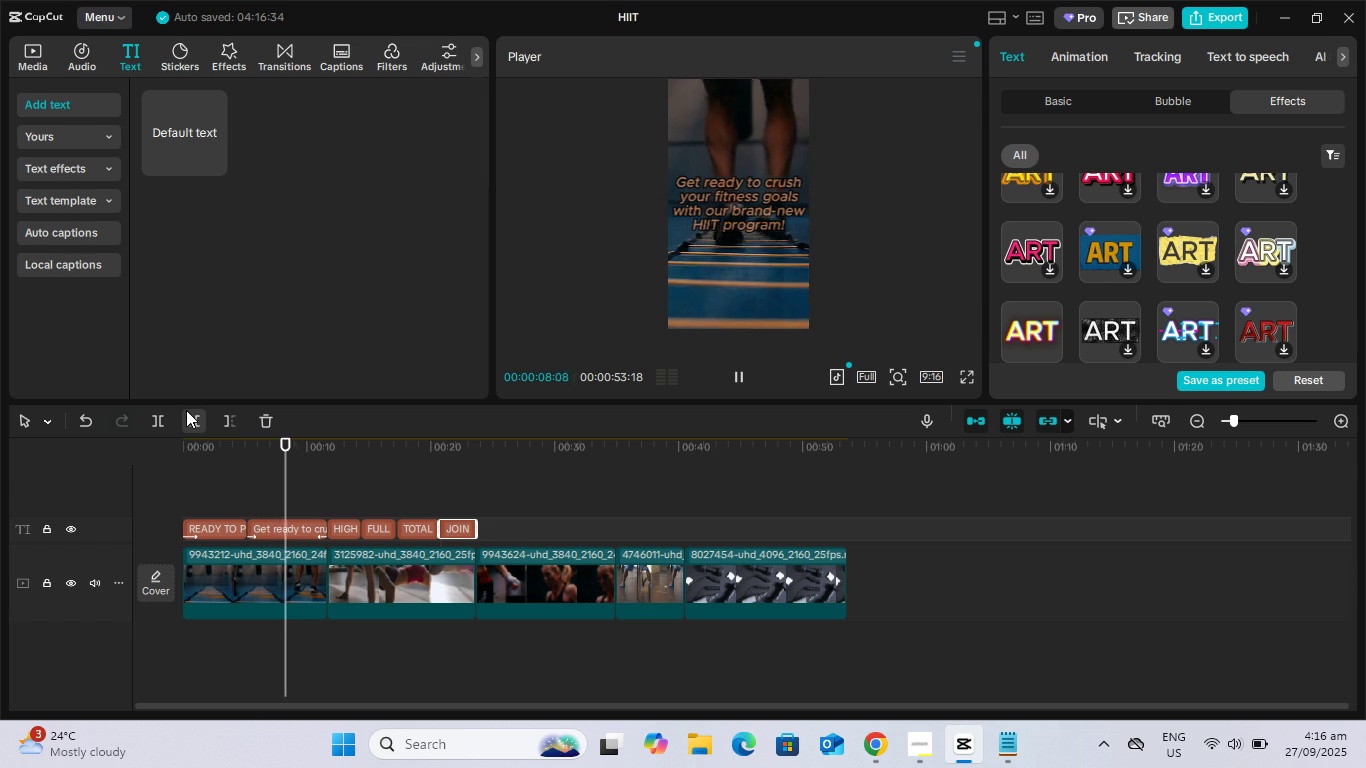 
wait(13.34)
 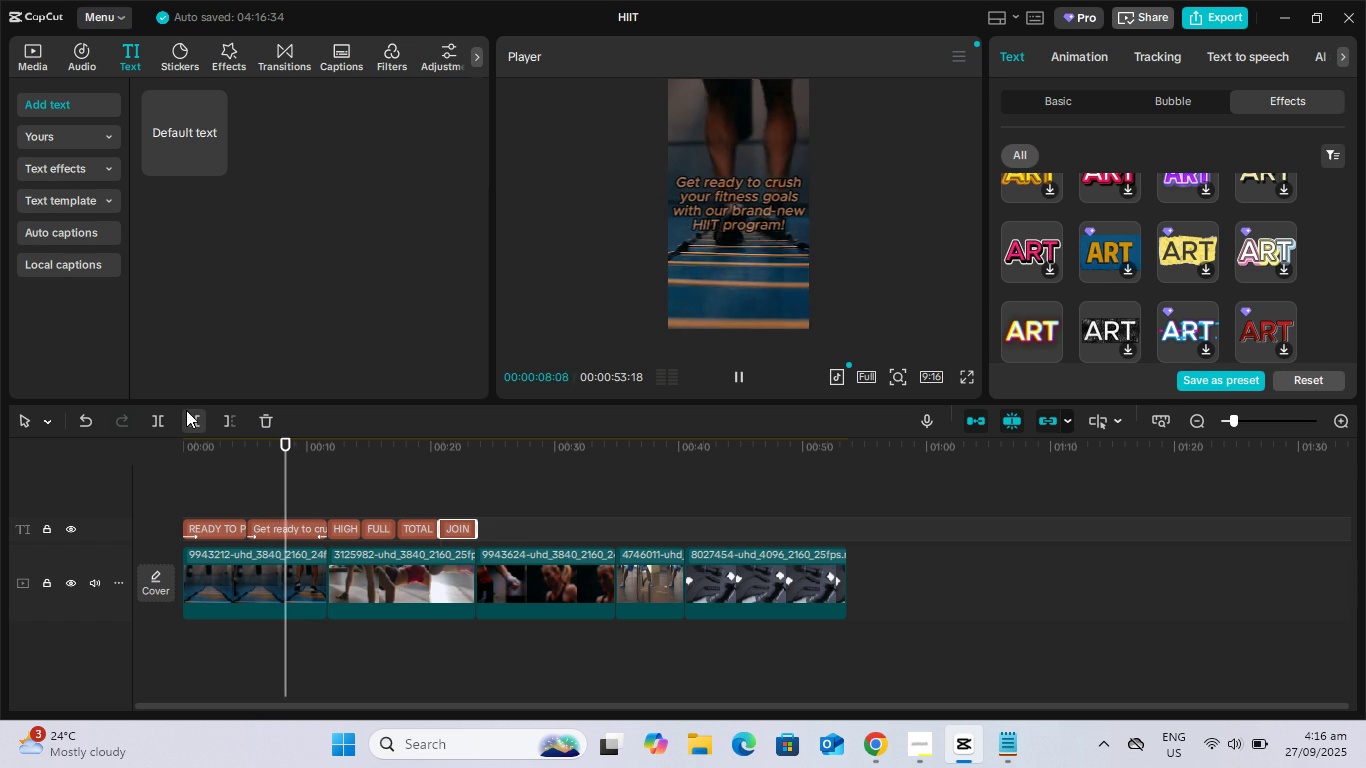 
key(Space)
 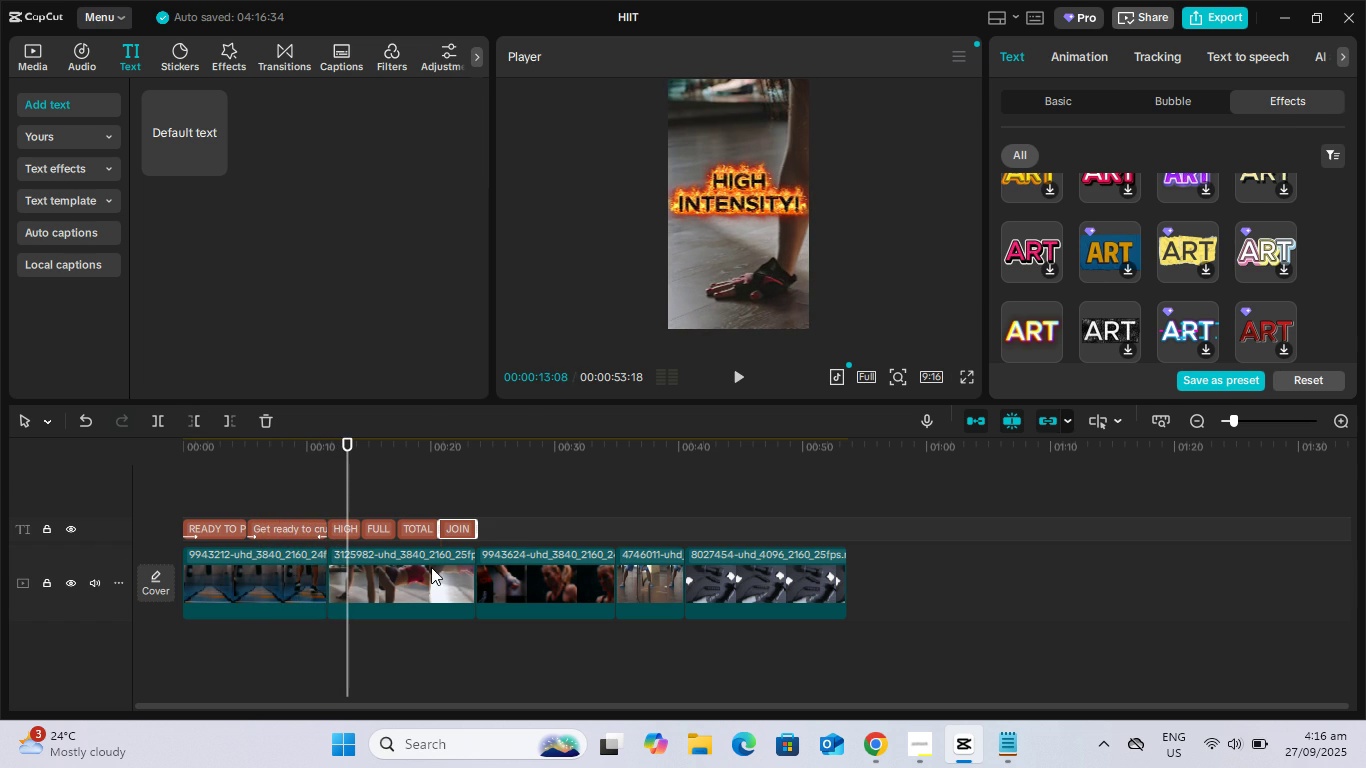 
left_click([431, 567])
 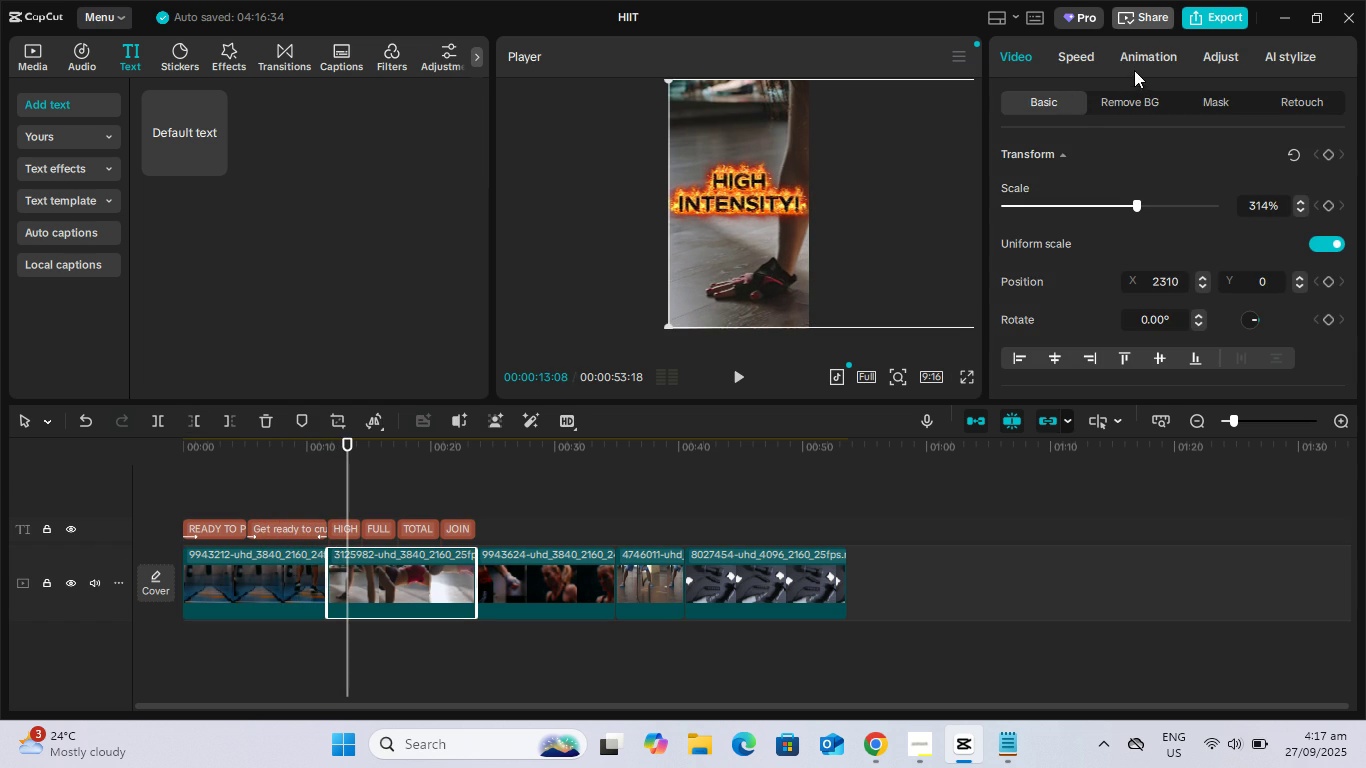 
left_click([1147, 62])
 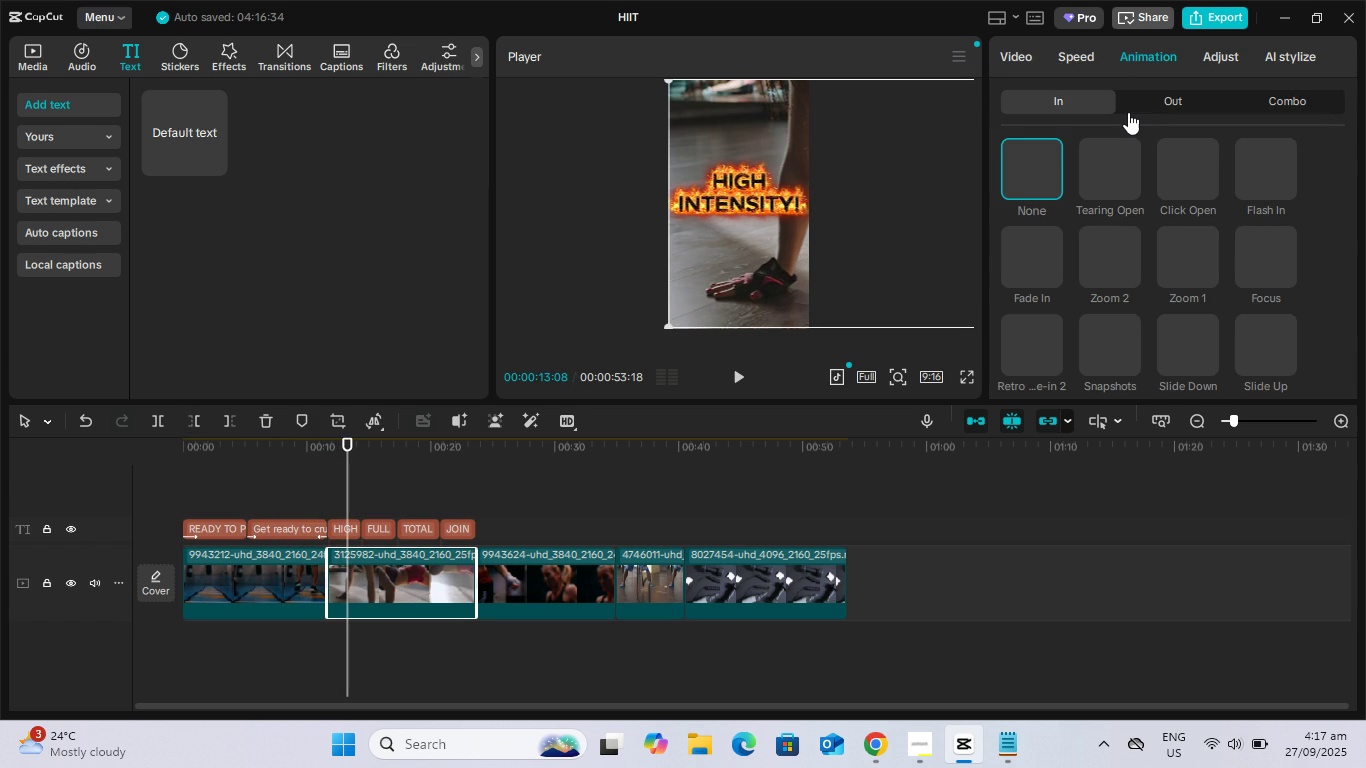 
mouse_move([1140, 134])
 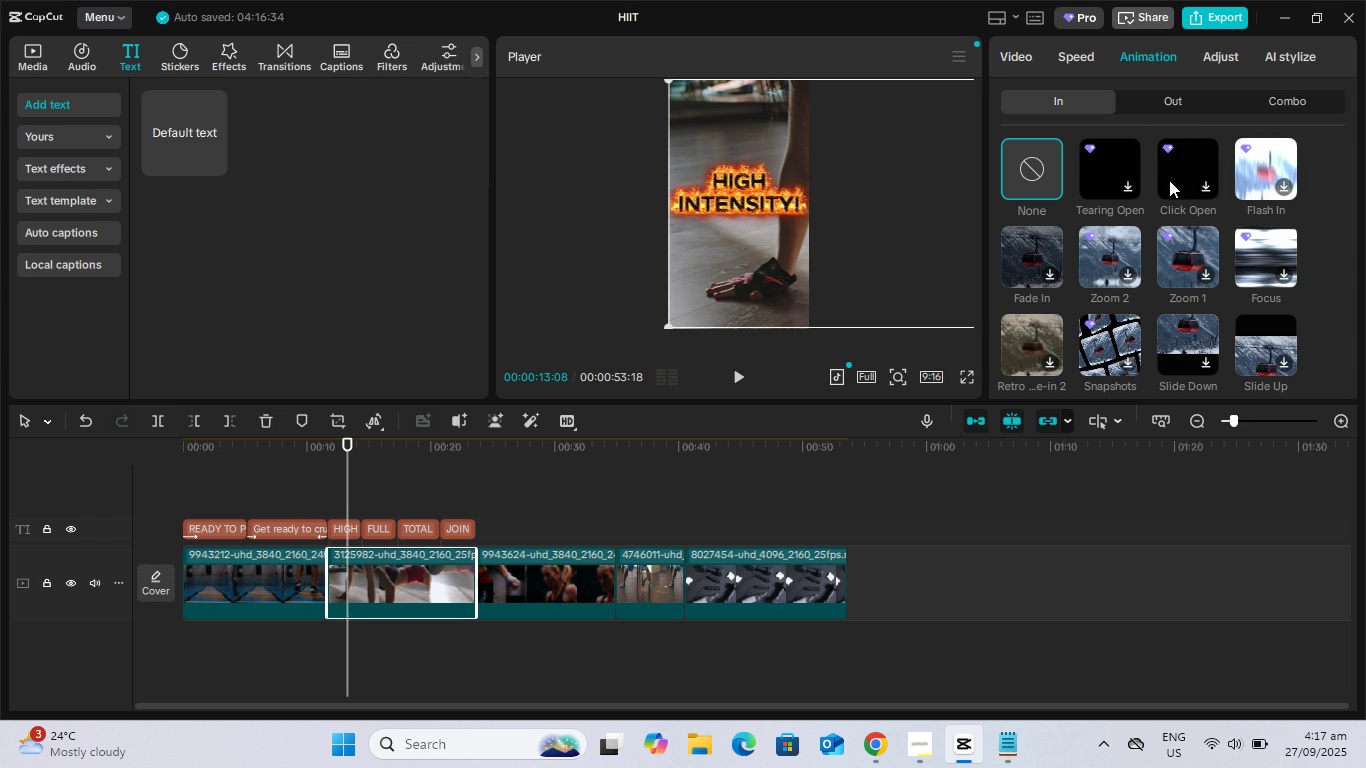 
scroll: coordinate [1073, 225], scroll_direction: down, amount: 5.0
 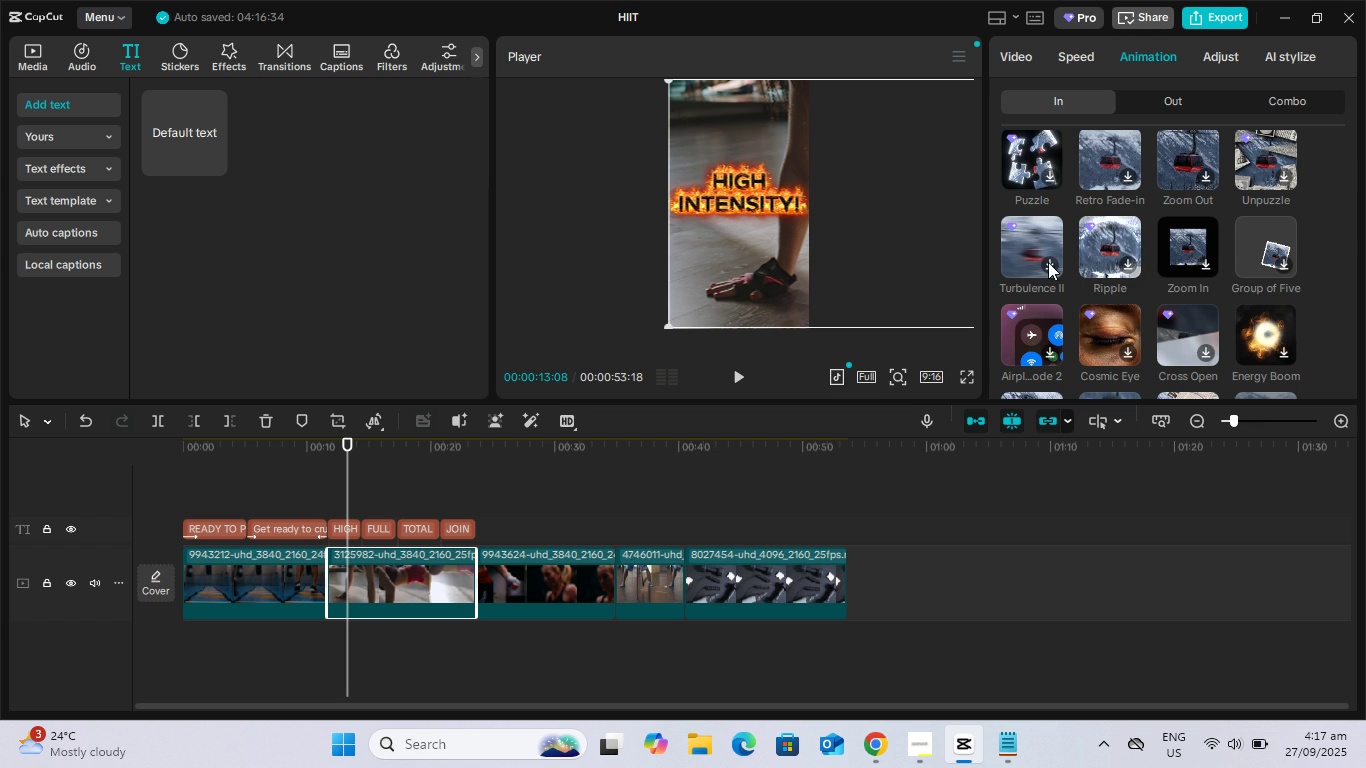 
wait(5.66)
 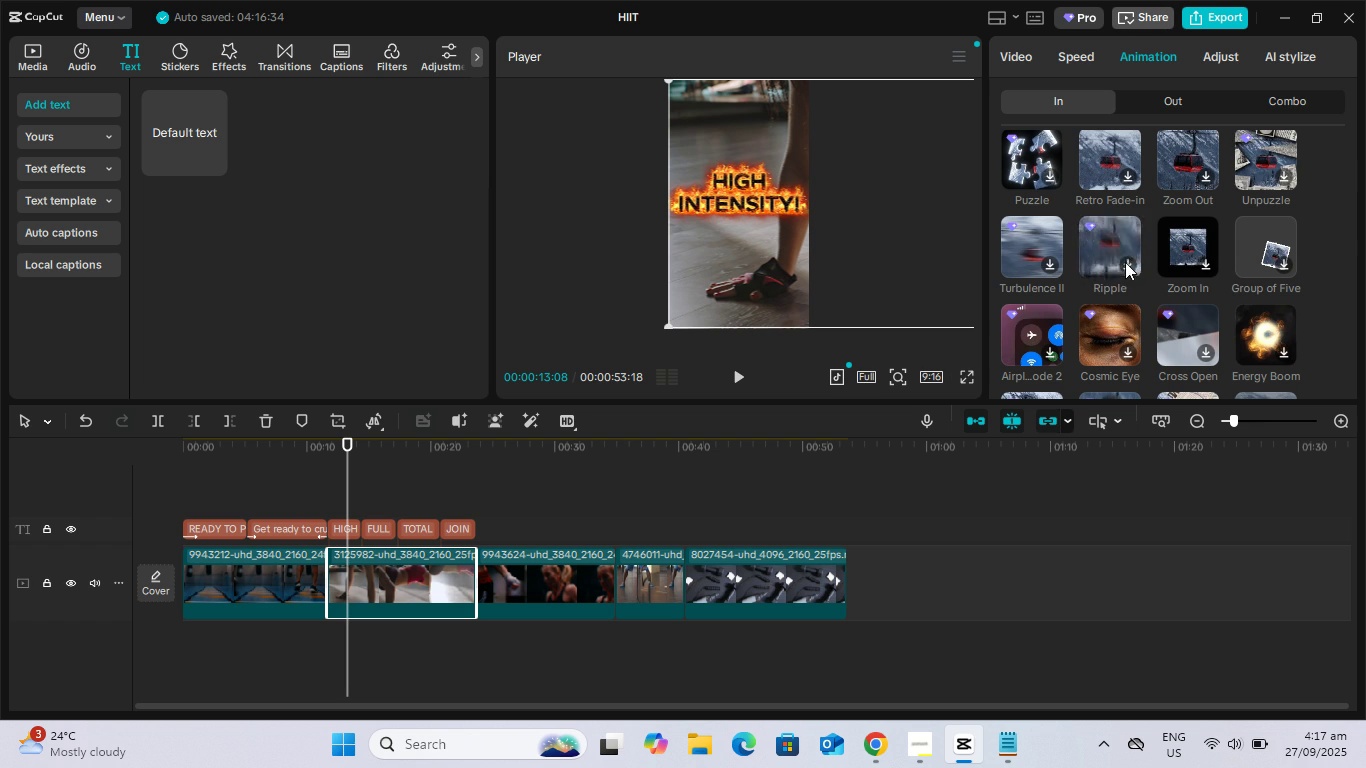 
scroll: coordinate [1258, 241], scroll_direction: down, amount: 5.0
 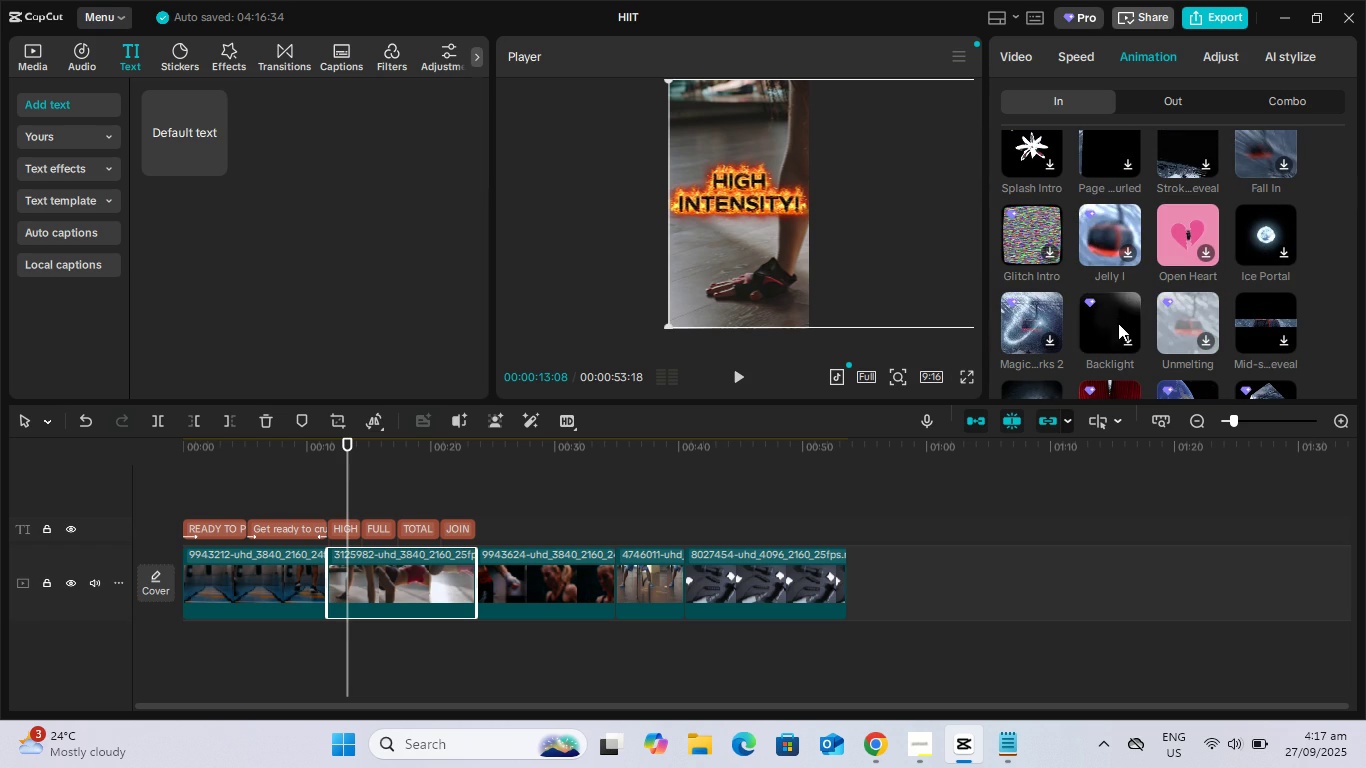 
wait(7.3)
 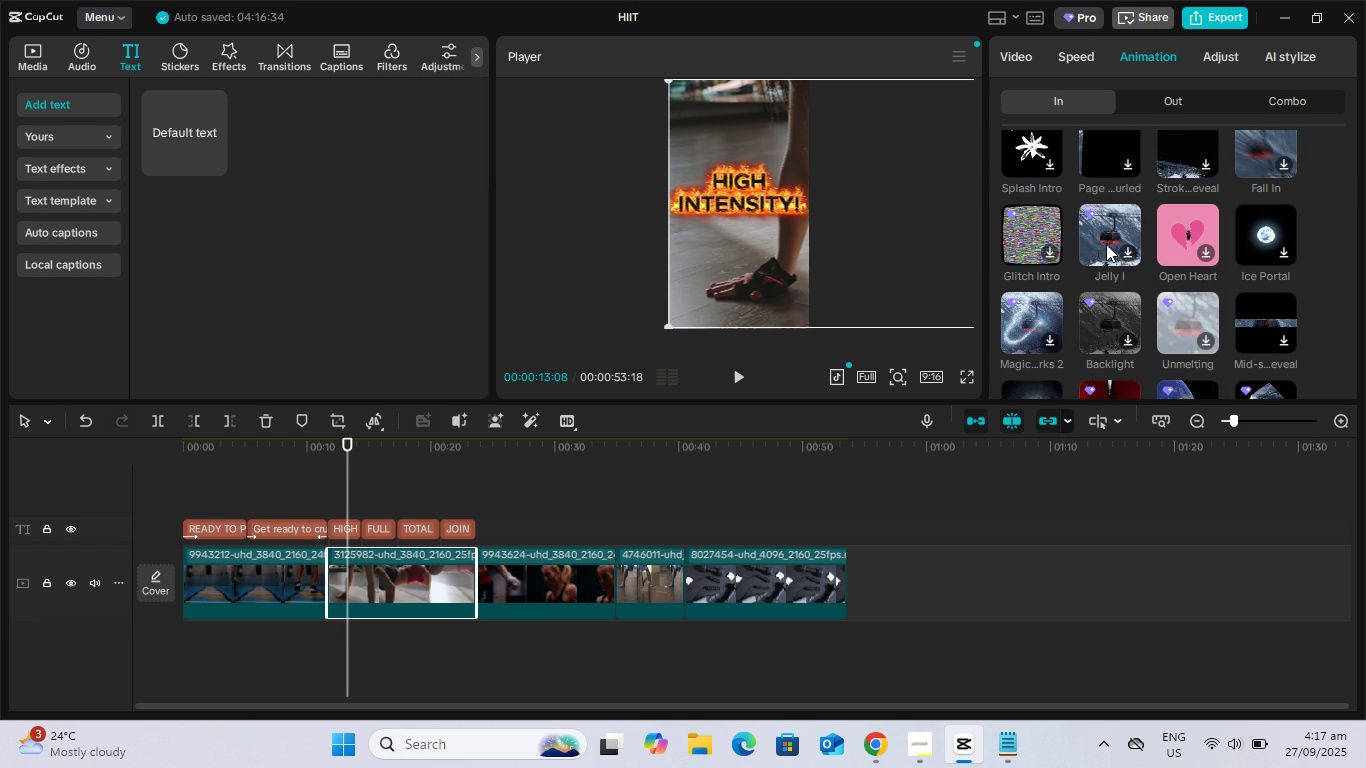 
scroll: coordinate [1189, 314], scroll_direction: down, amount: 8.0
 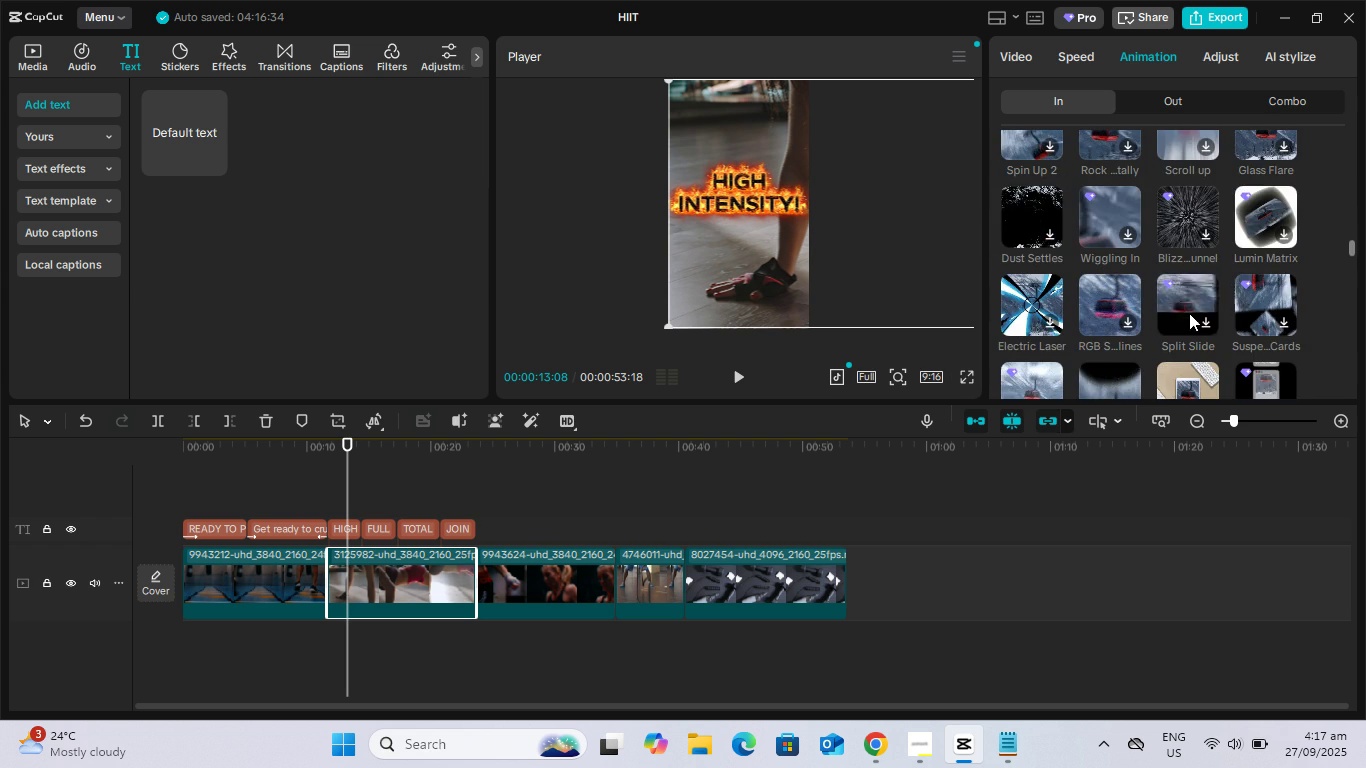 
scroll: coordinate [1185, 311], scroll_direction: down, amount: 3.0
 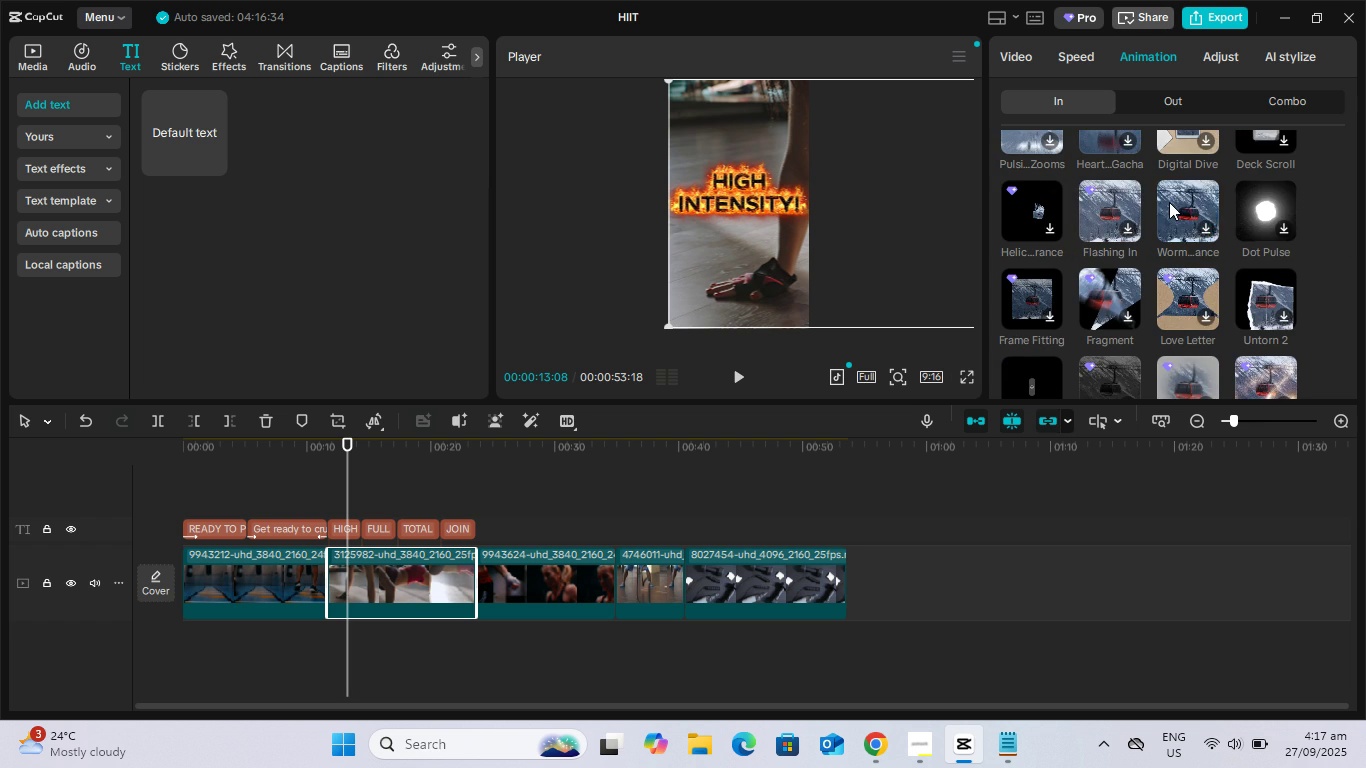 
wait(8.45)
 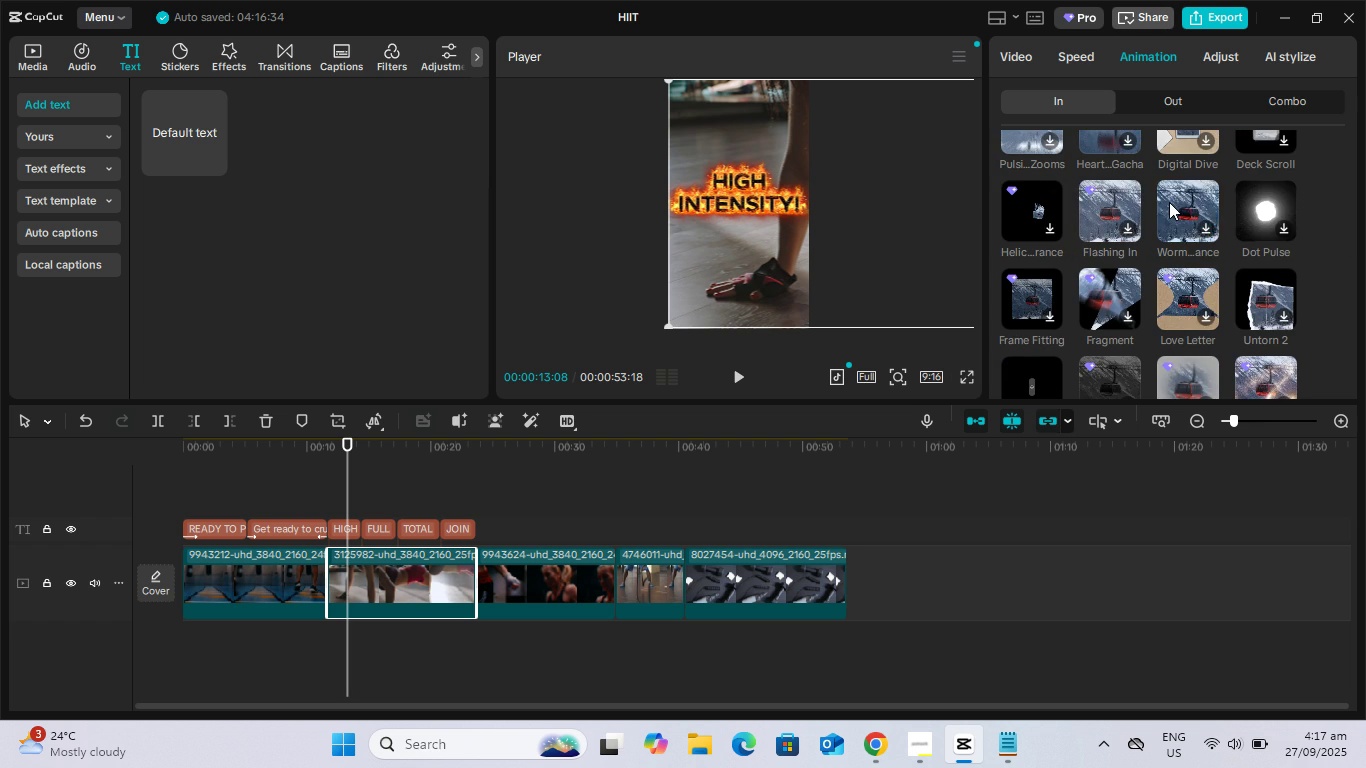 
scroll: coordinate [1280, 217], scroll_direction: down, amount: 2.0
 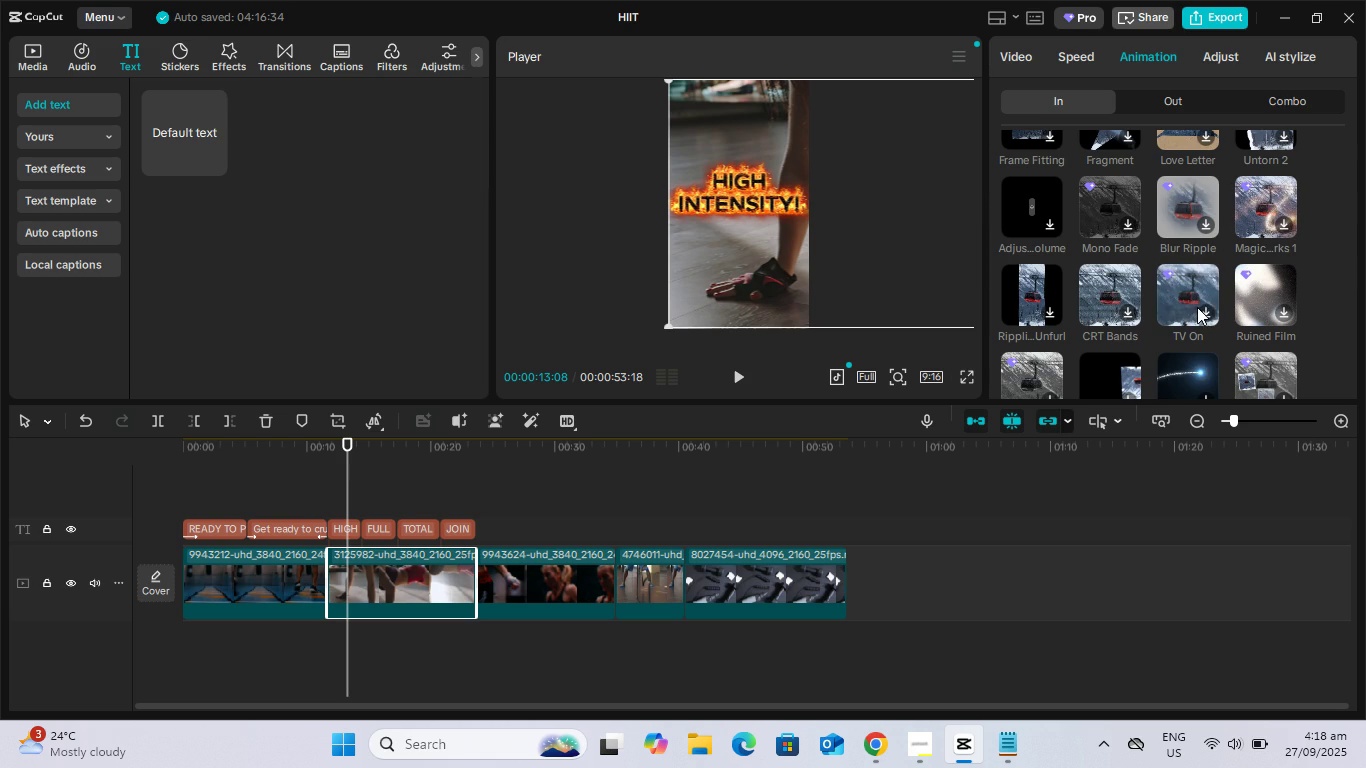 
left_click([1204, 312])
 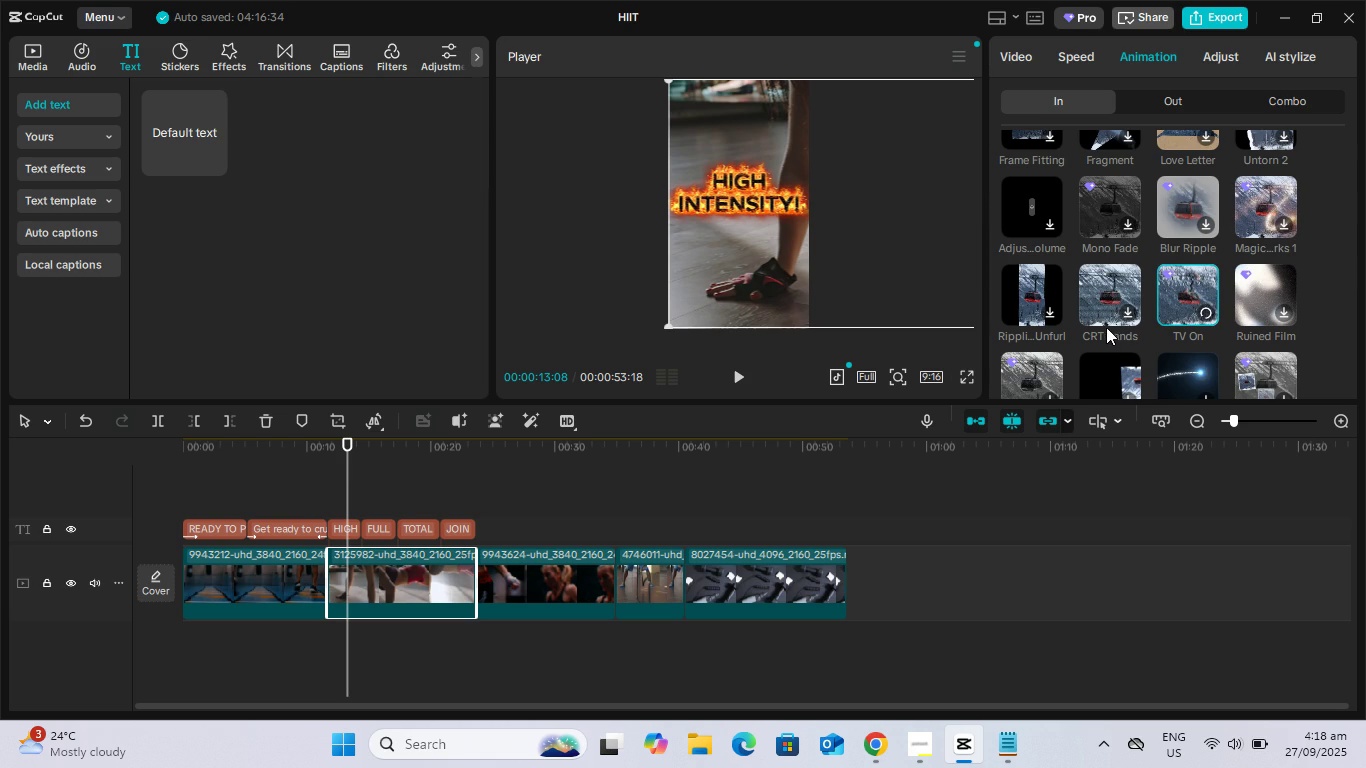 
mouse_move([1125, 324])
 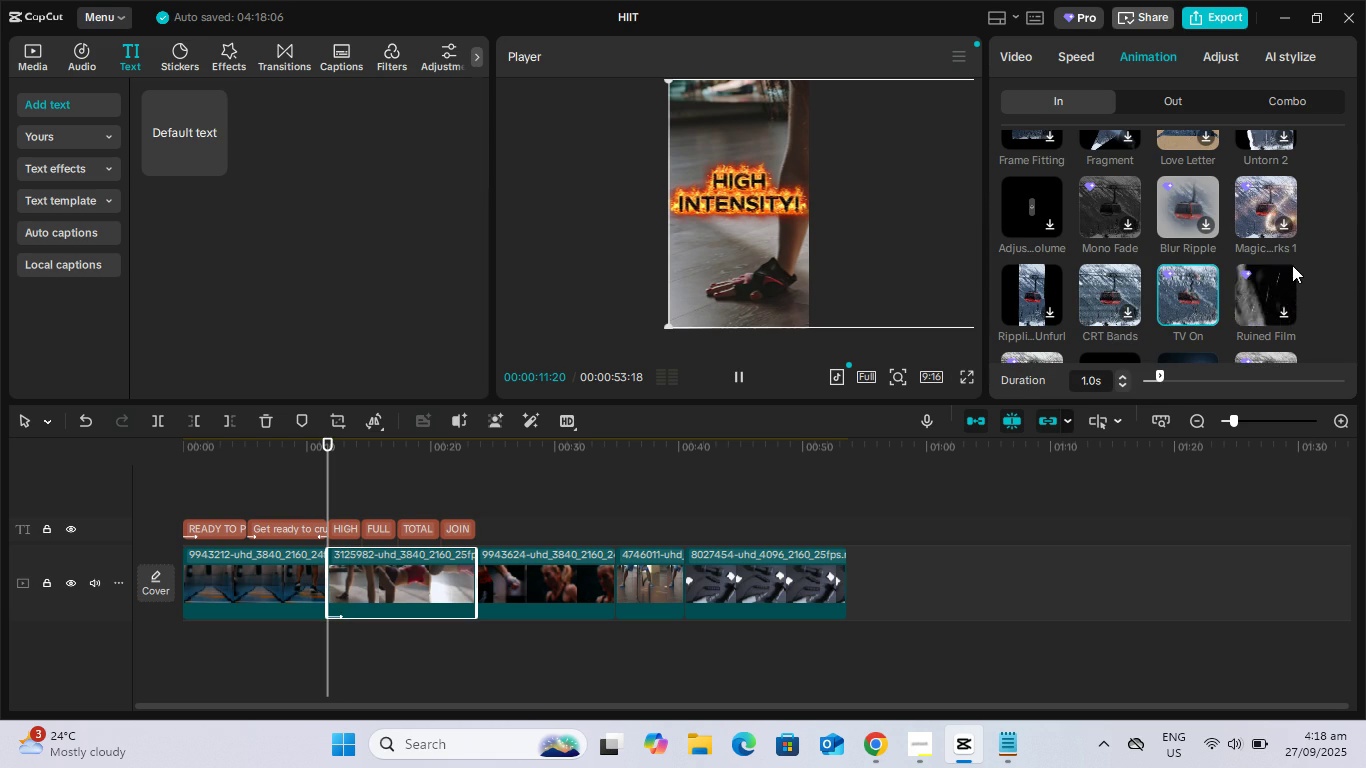 
scroll: coordinate [1221, 265], scroll_direction: down, amount: 2.0
 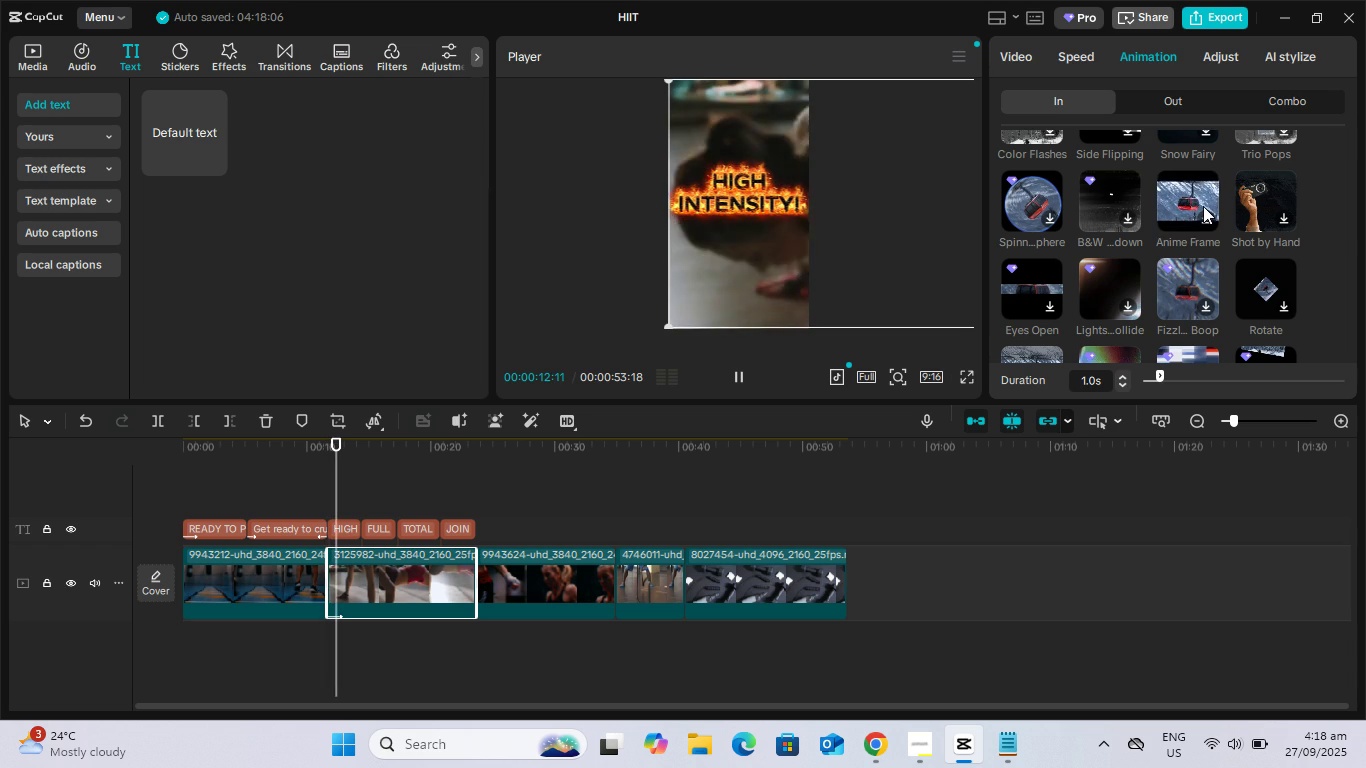 
left_click([1209, 216])
 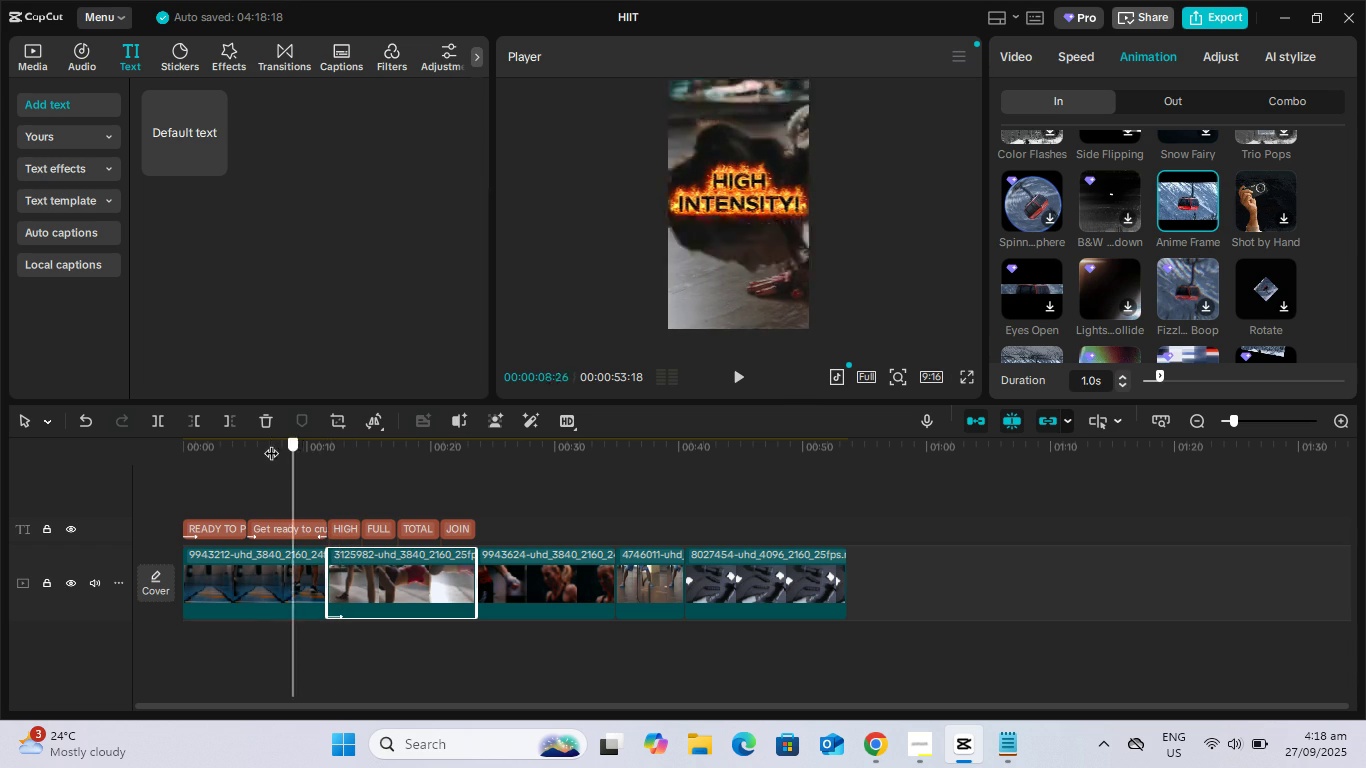 
wait(5.63)
 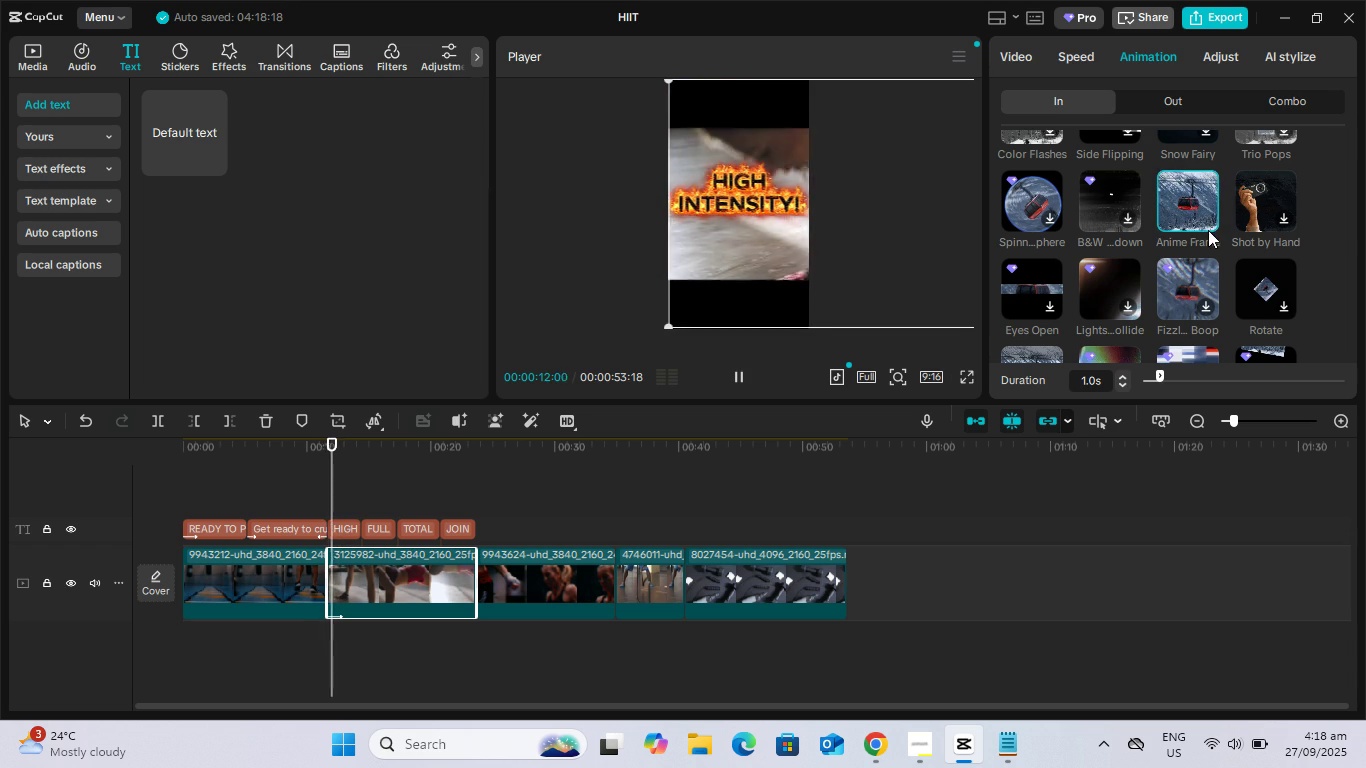 
key(Space)
 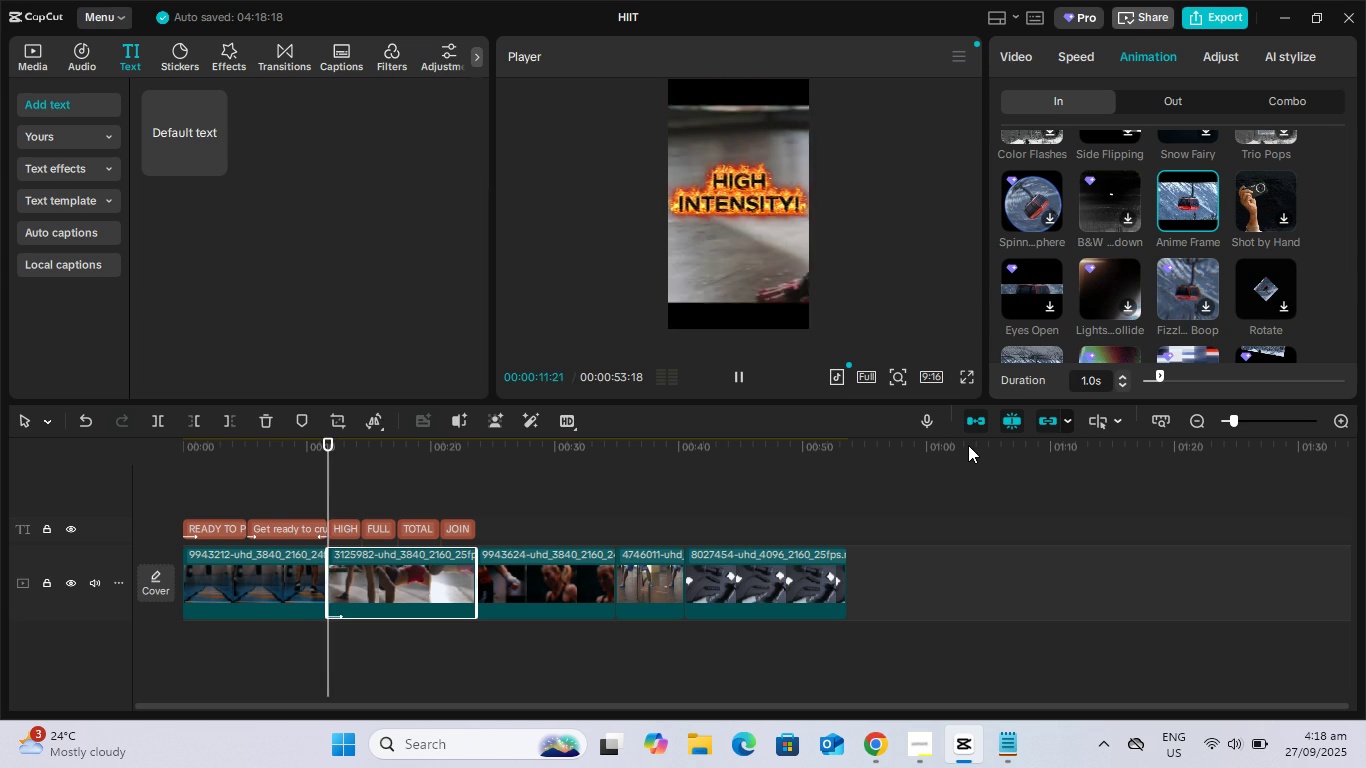 
wait(6.4)
 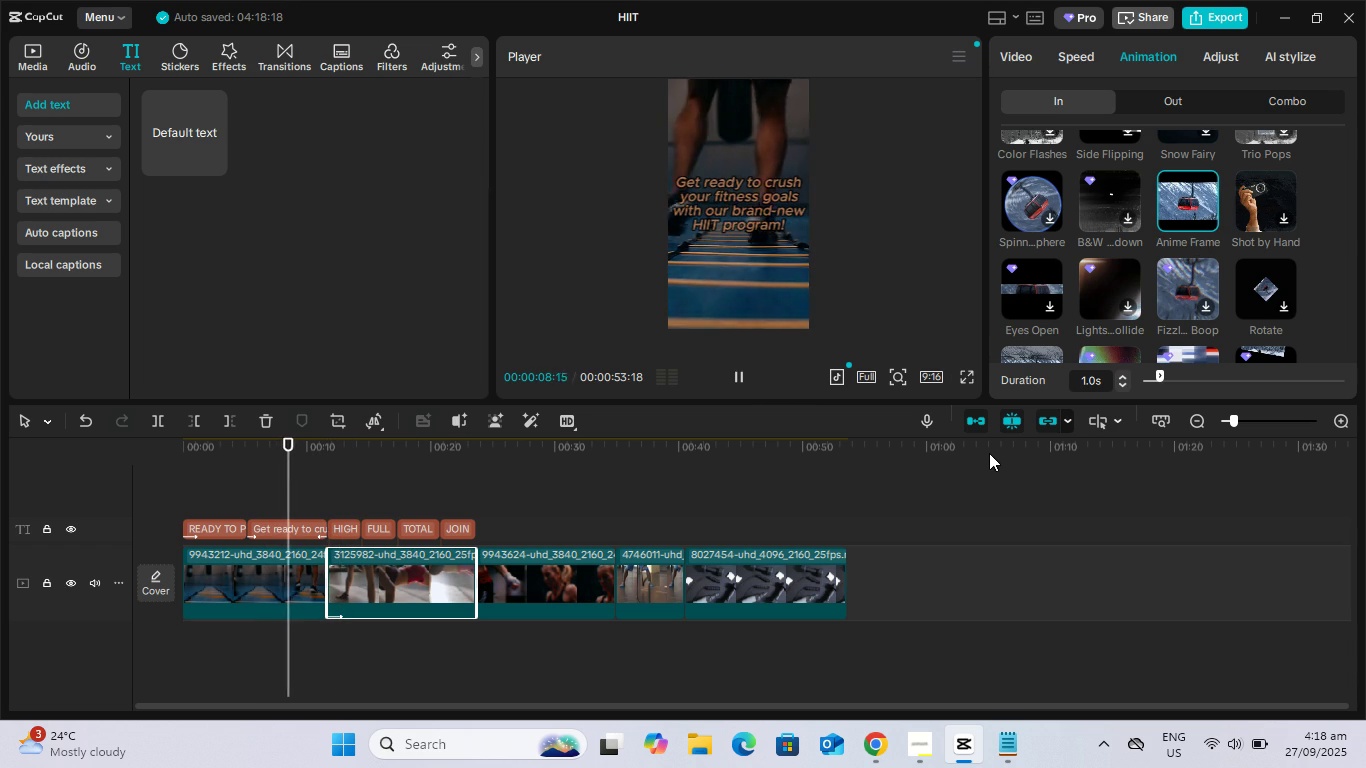 
key(Space)
 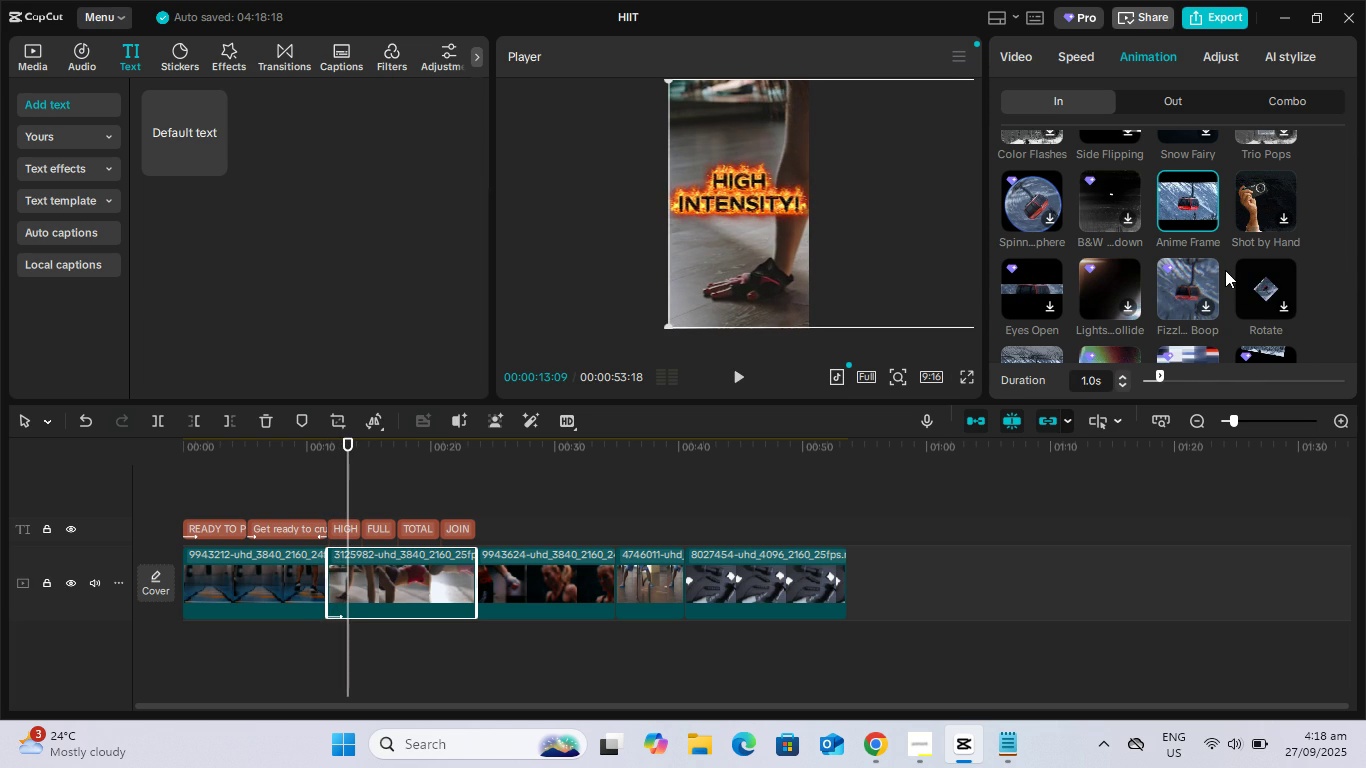 
scroll: coordinate [1220, 277], scroll_direction: down, amount: 2.0
 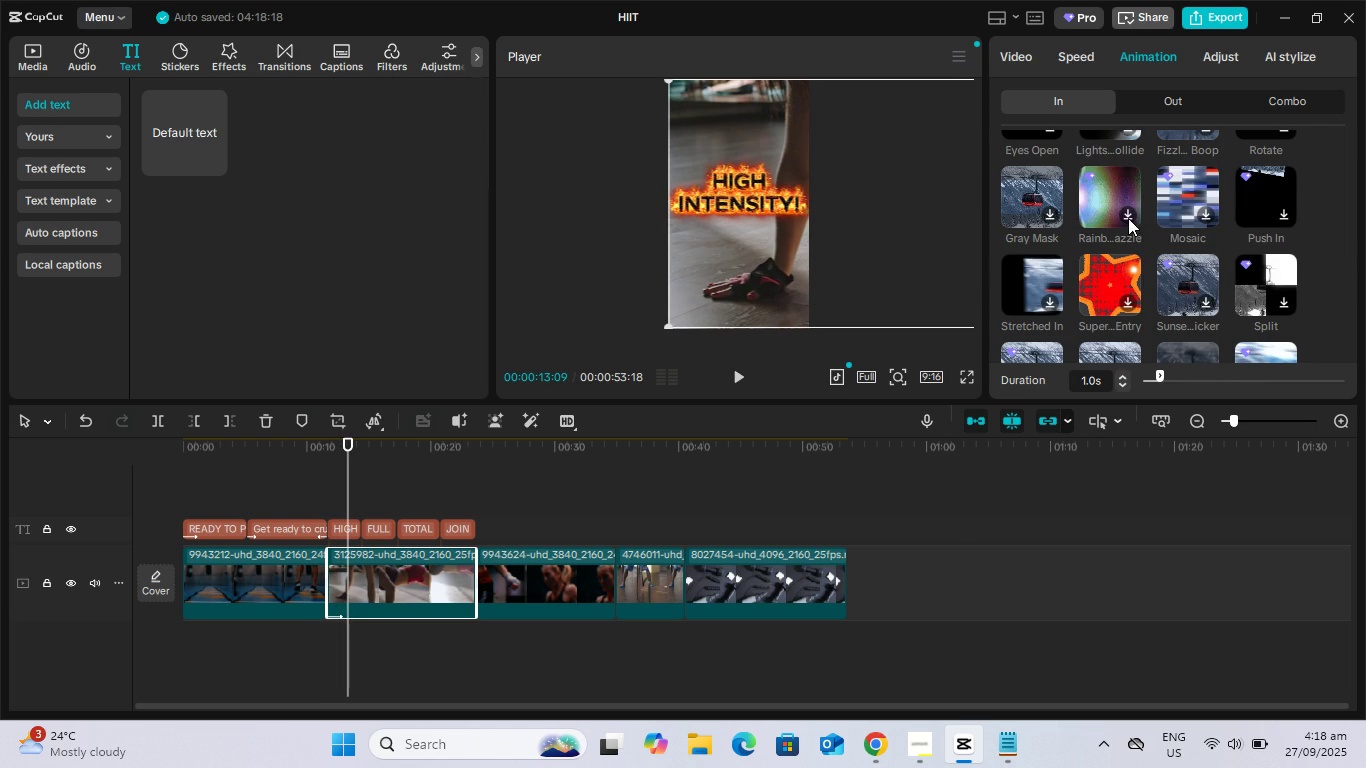 
left_click([1128, 216])
 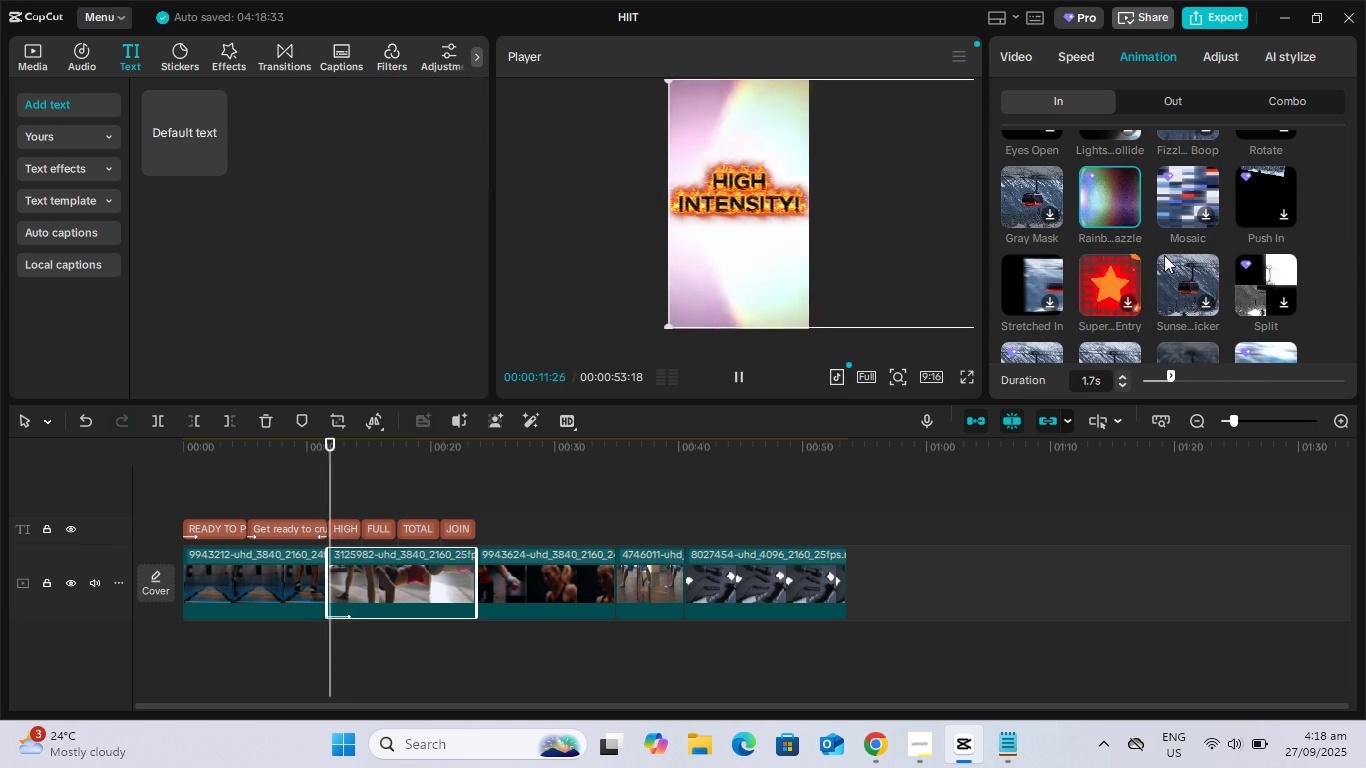 
scroll: coordinate [1182, 258], scroll_direction: down, amount: 2.0
 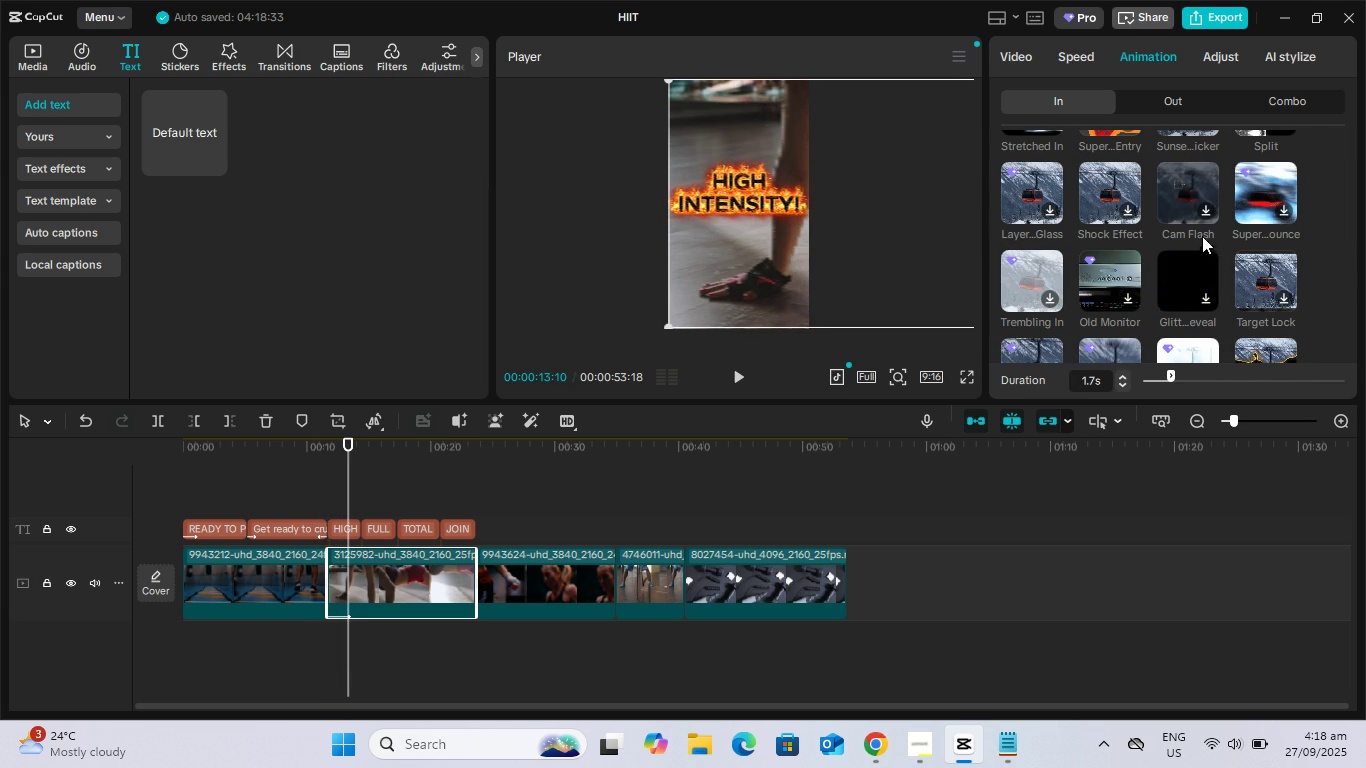 
left_click([1201, 216])
 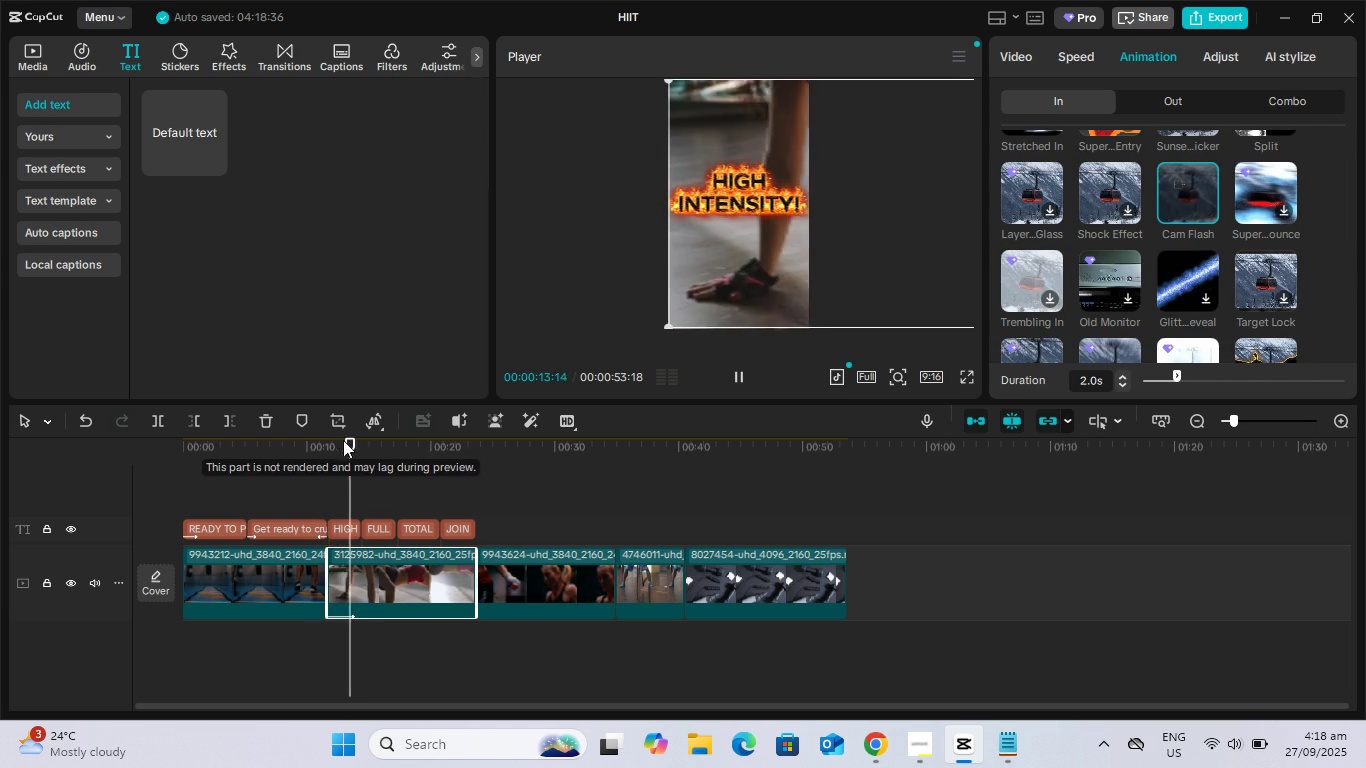 
key(Space)
 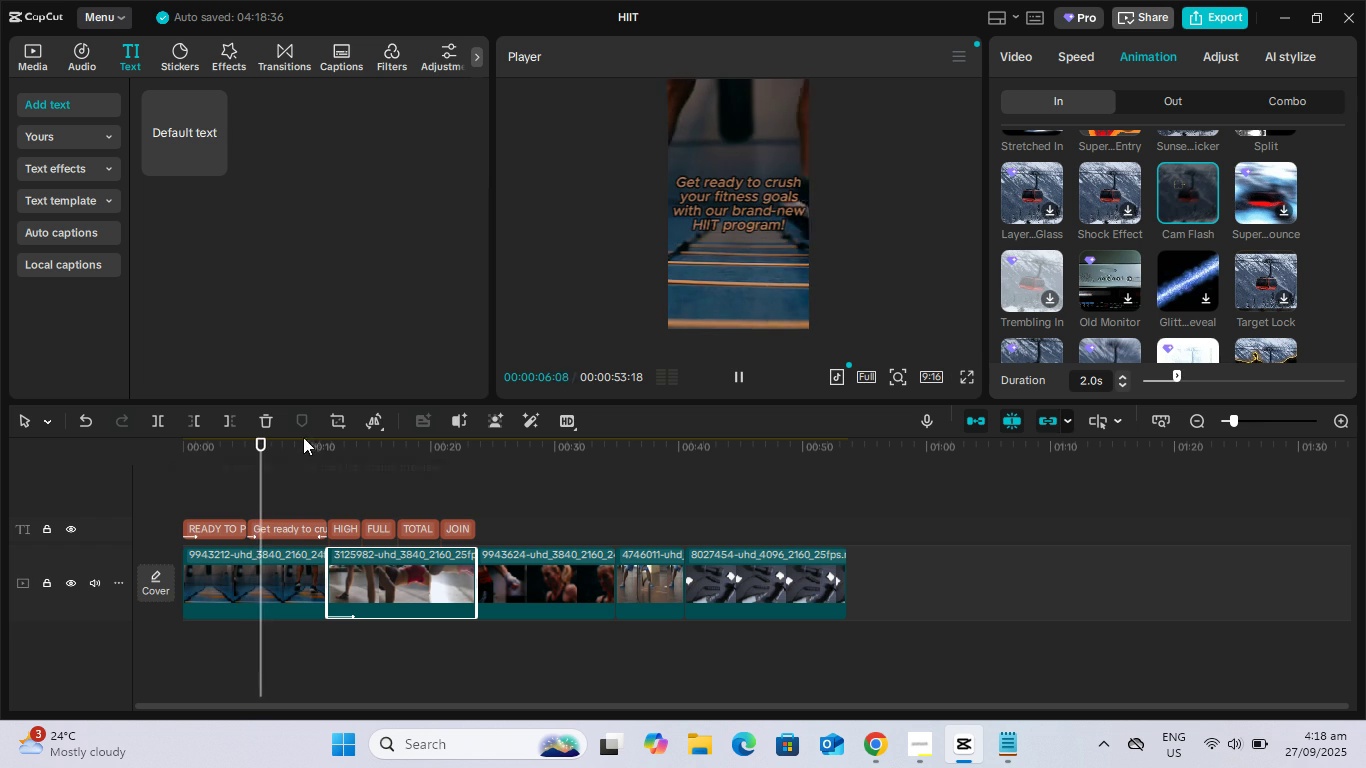 
left_click([300, 442])
 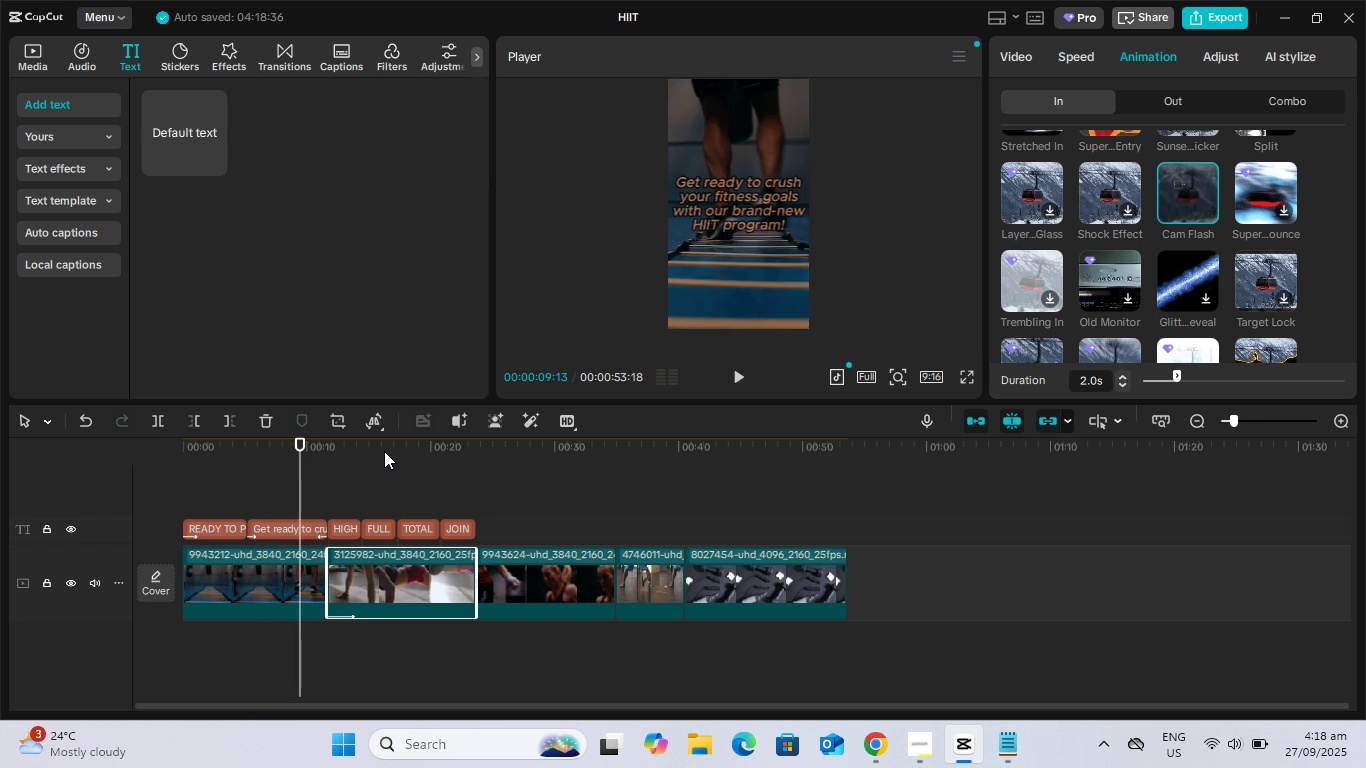 
key(Space)
 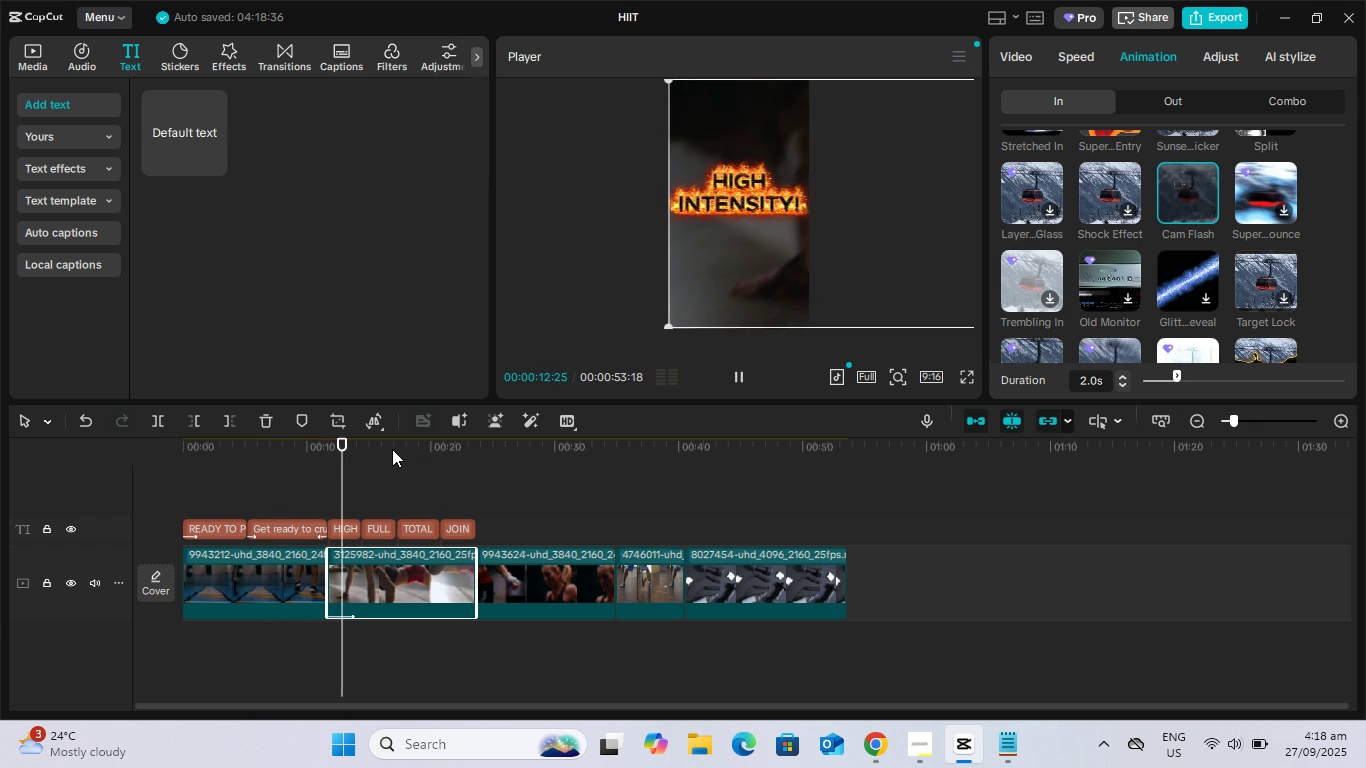 
key(Space)
 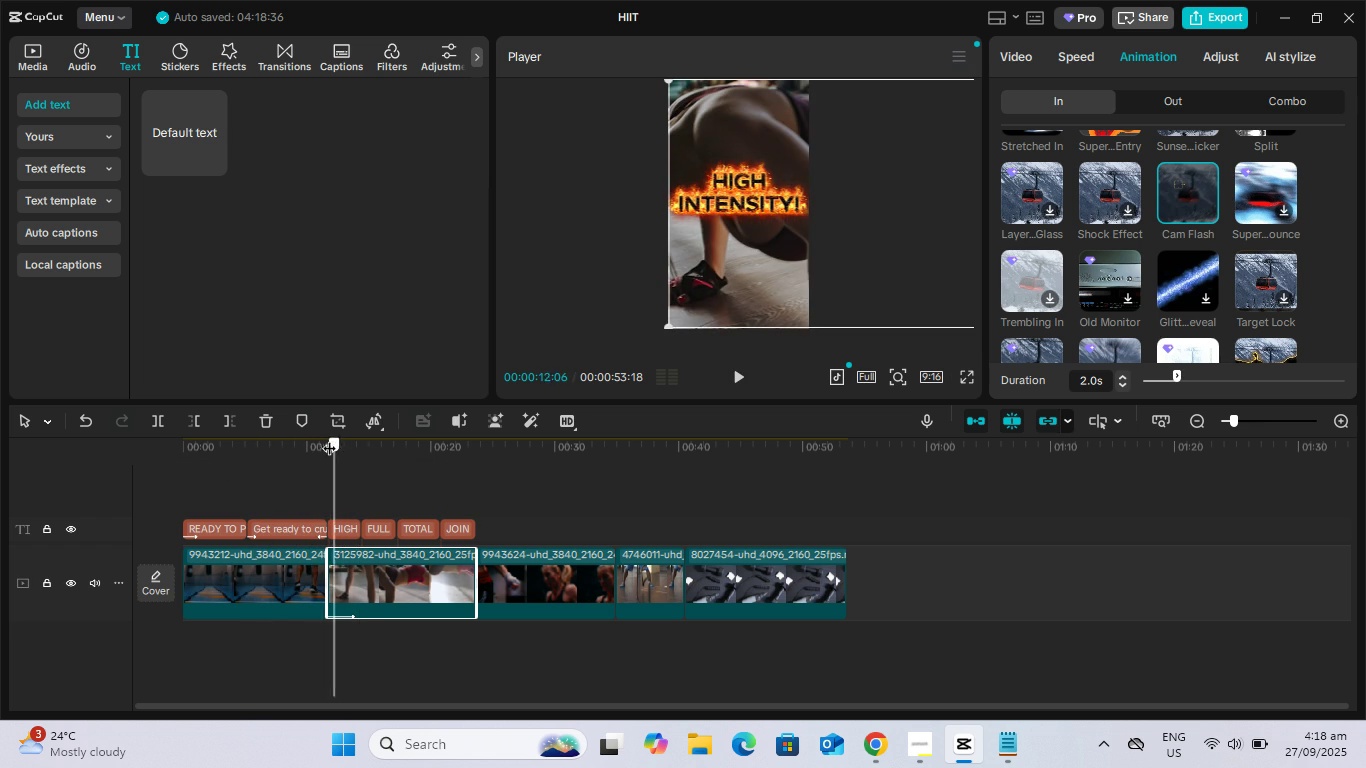 
key(Space)
 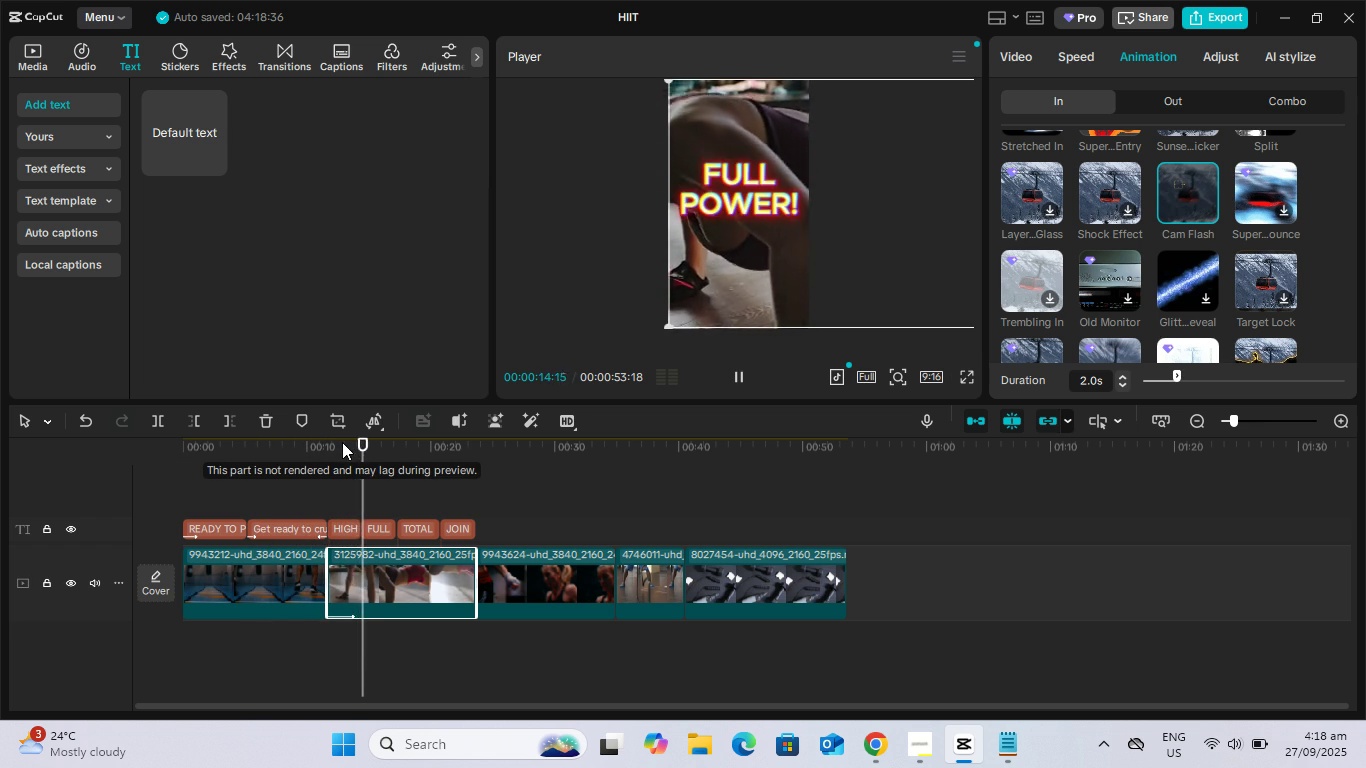 
wait(6.15)
 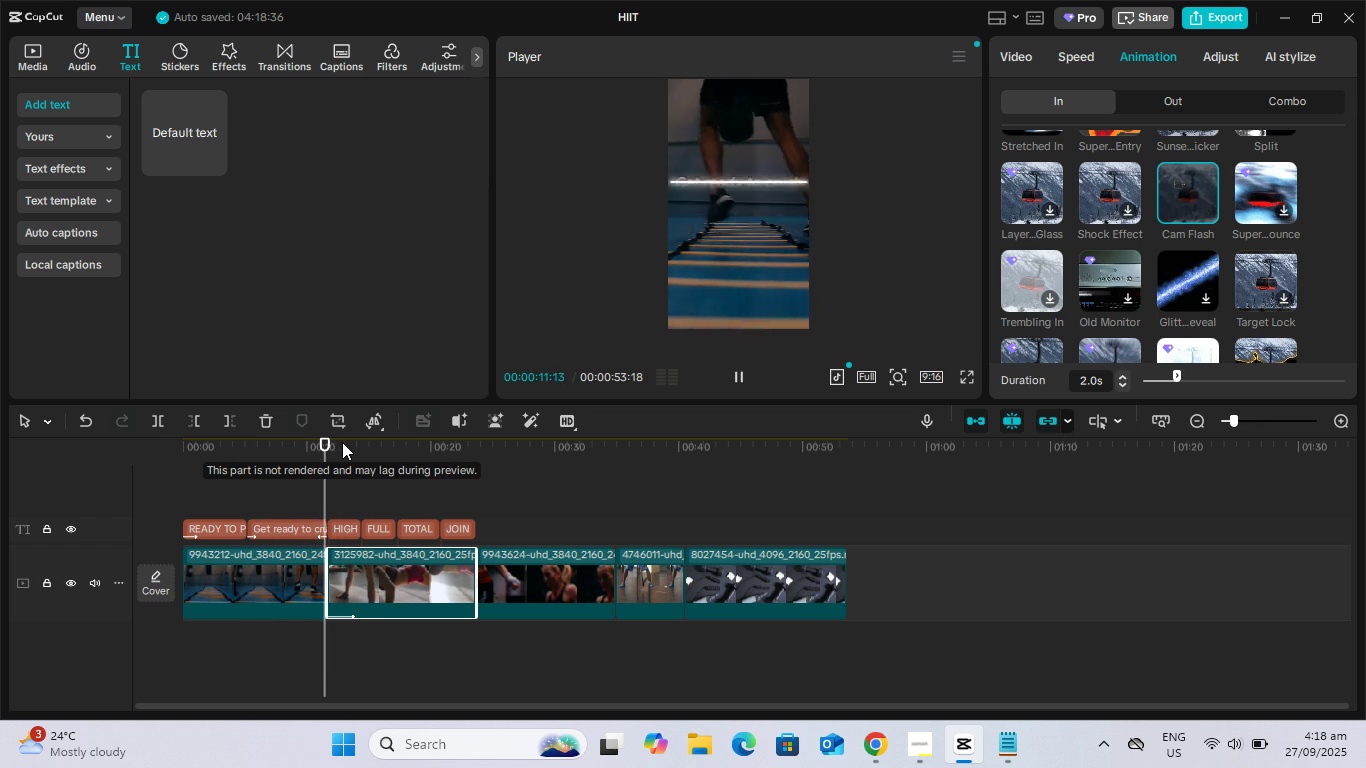 
key(Space)
 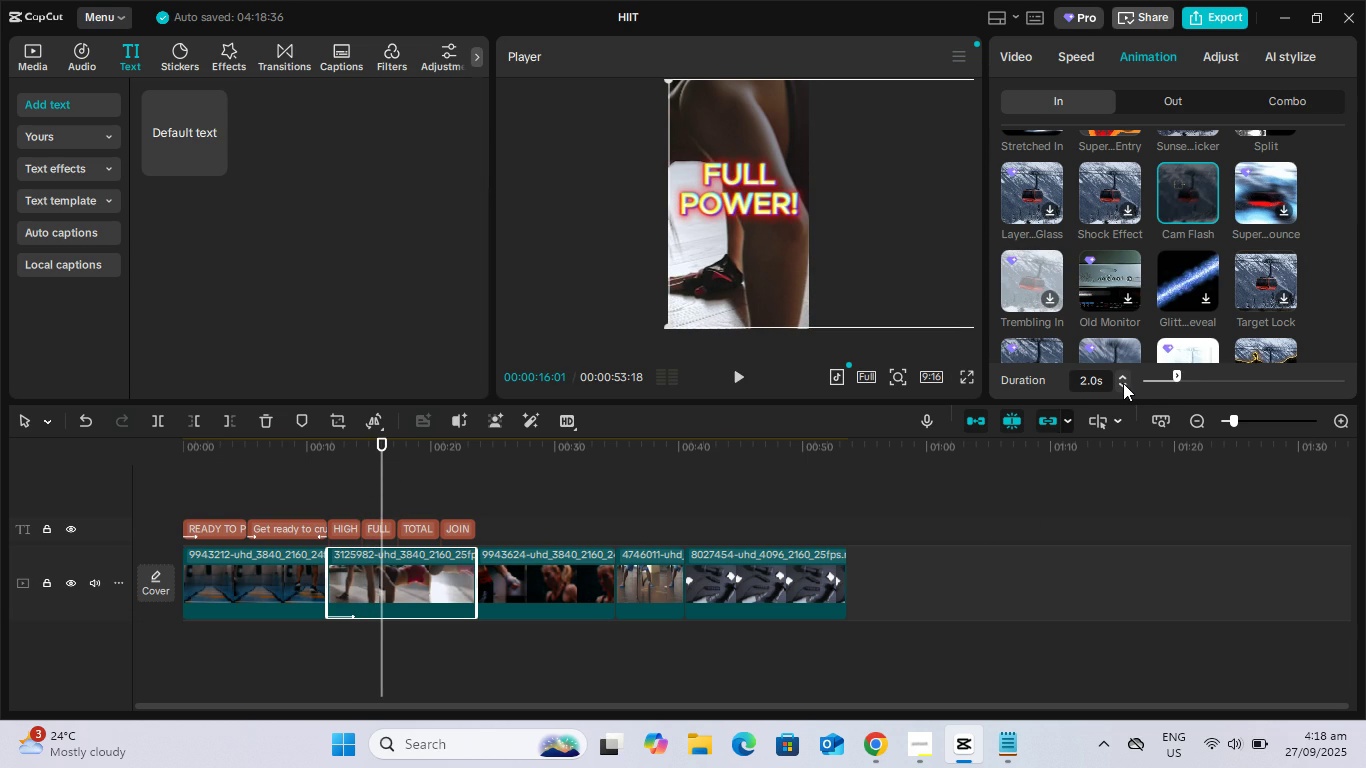 
double_click([1122, 383])
 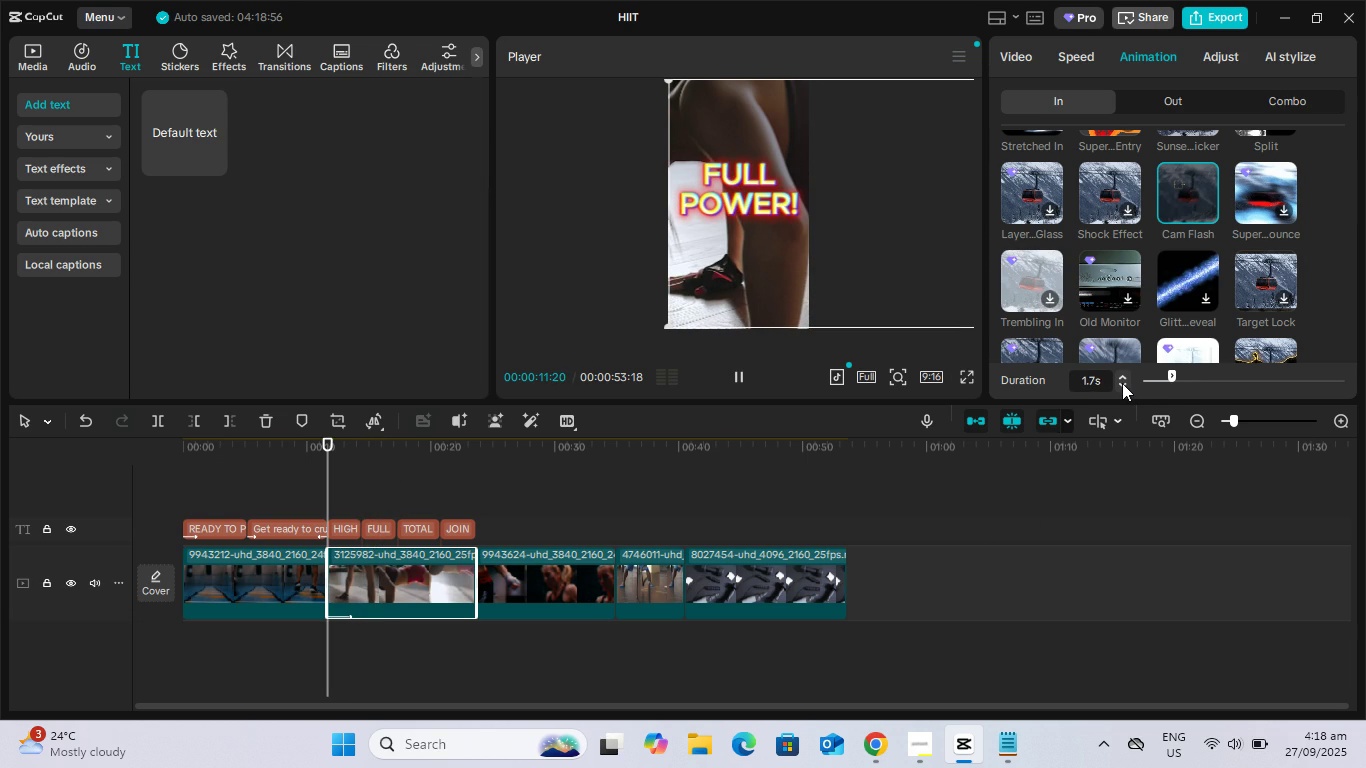 
triple_click([1122, 383])
 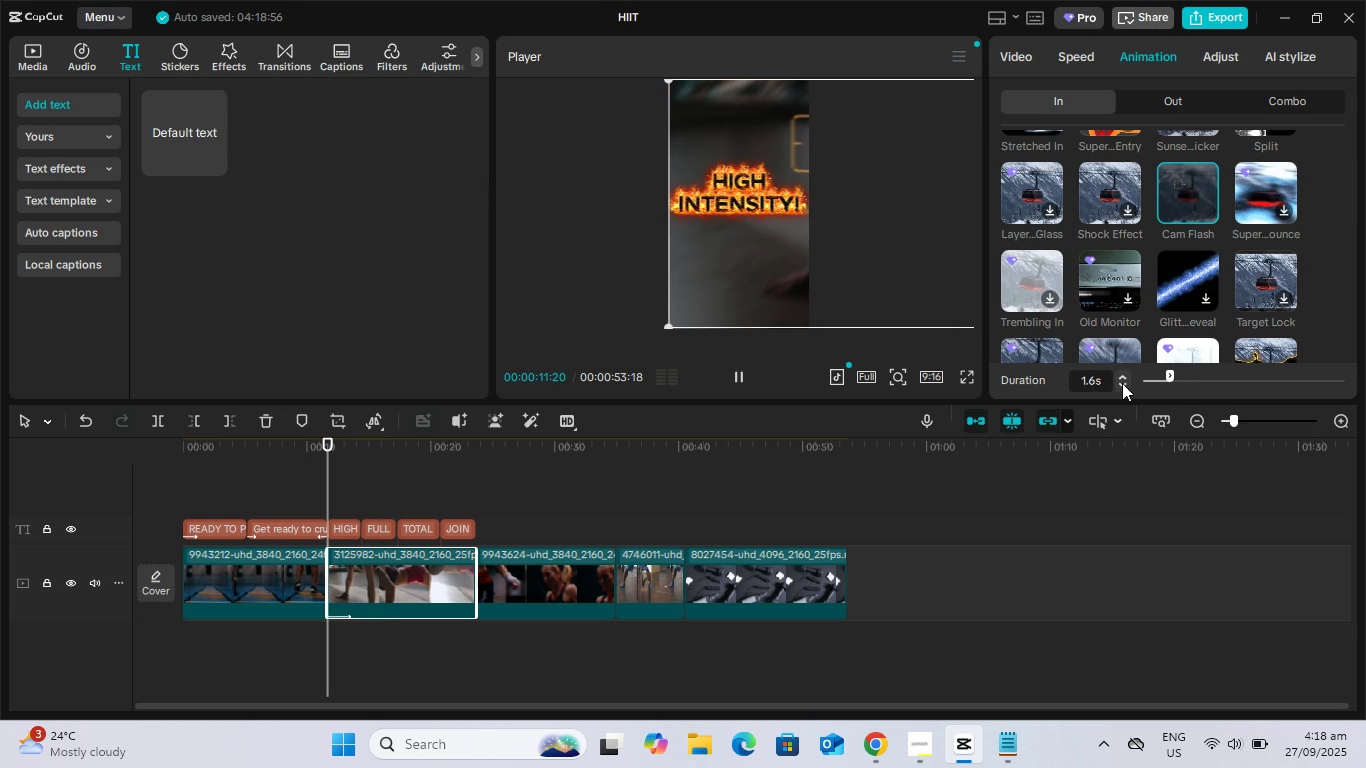 
triple_click([1122, 383])
 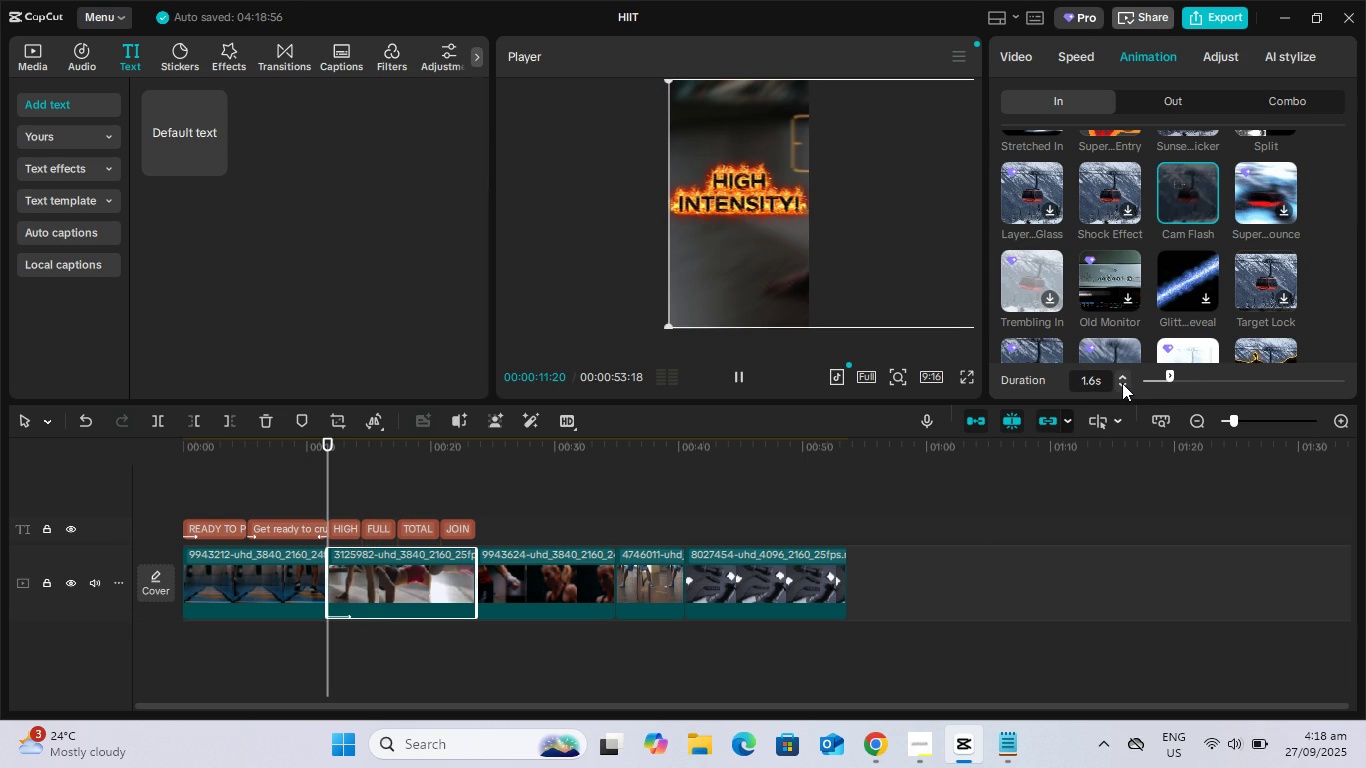 
triple_click([1122, 383])
 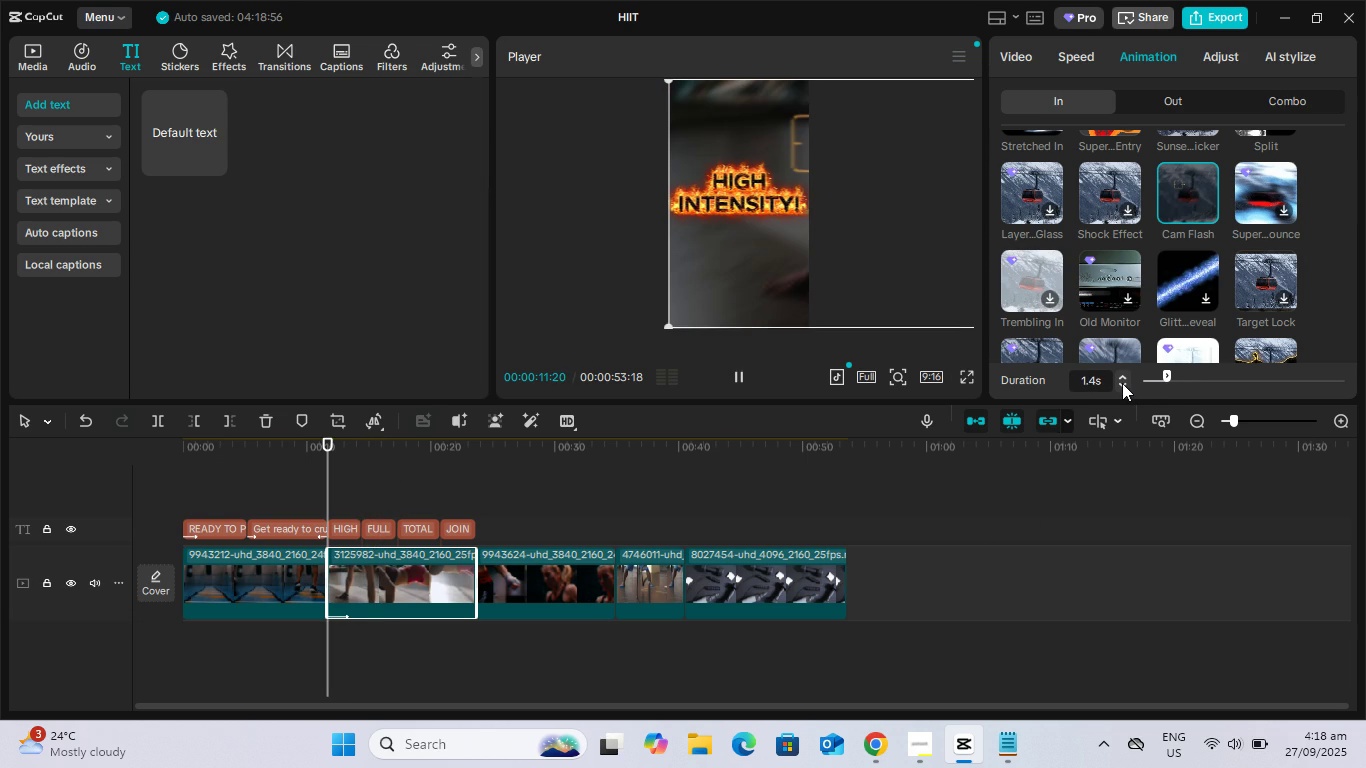 
triple_click([1122, 383])
 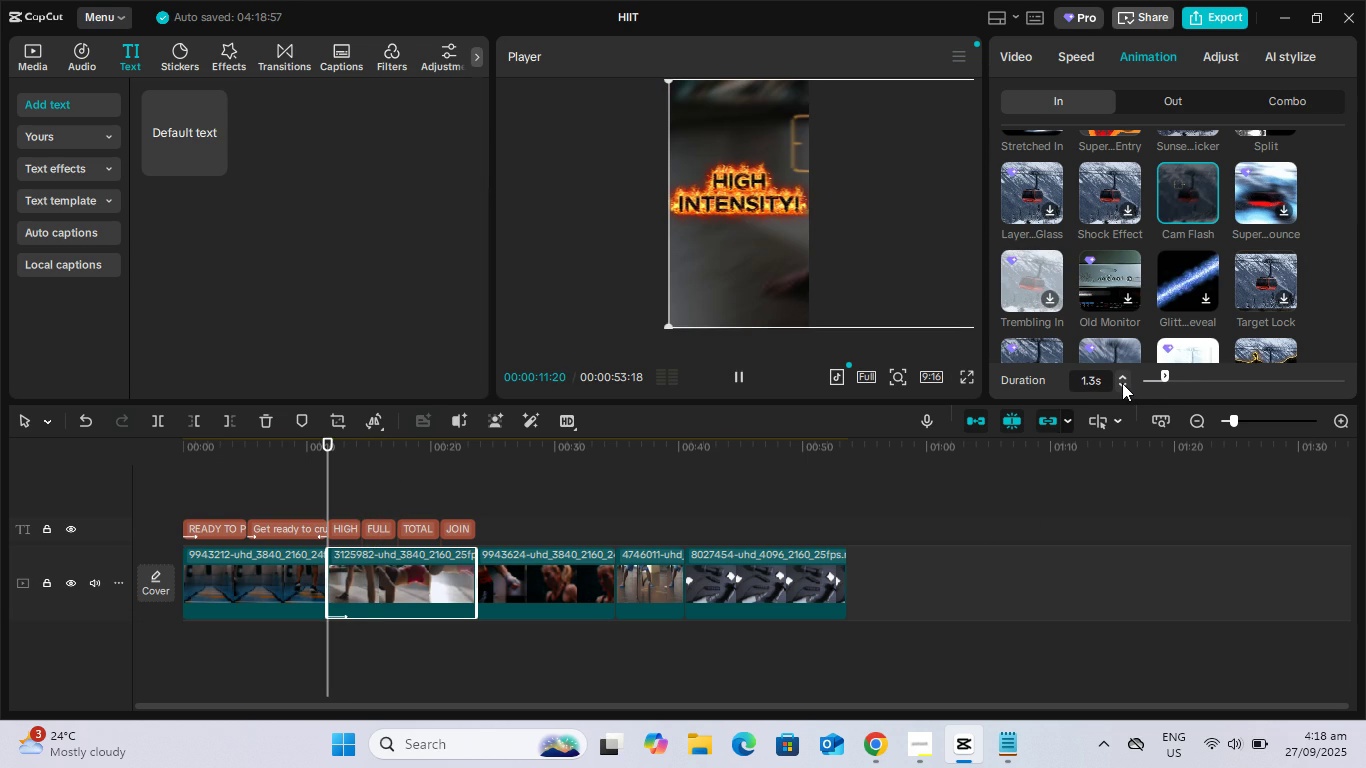 
triple_click([1122, 383])
 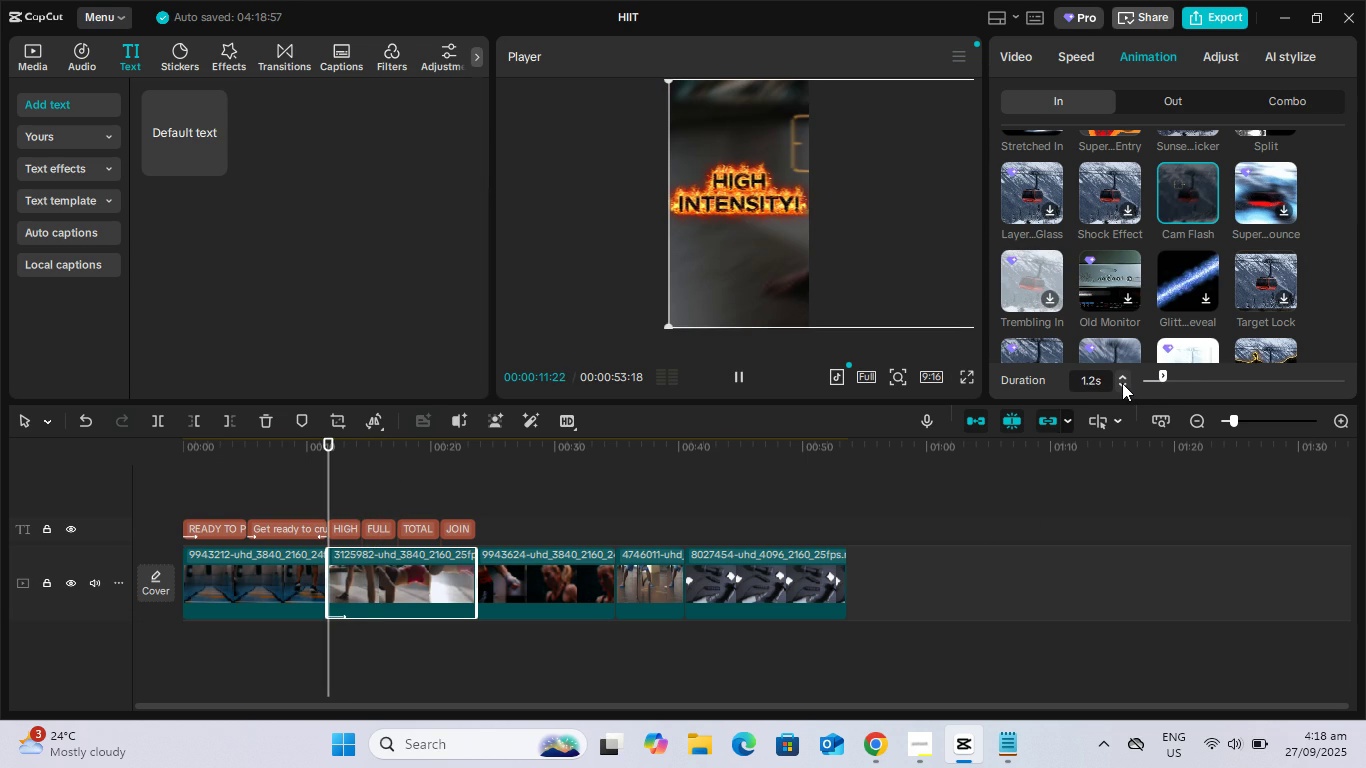 
triple_click([1122, 383])
 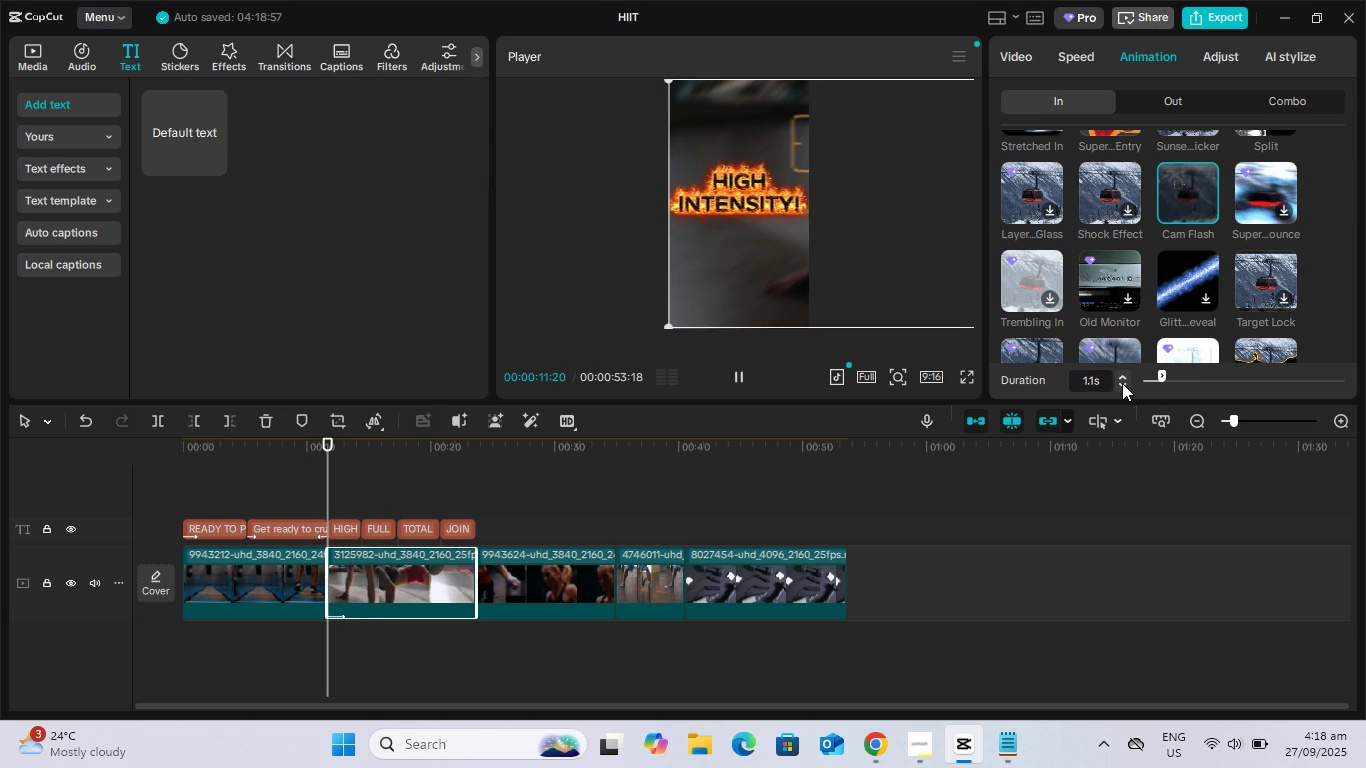 
triple_click([1122, 383])
 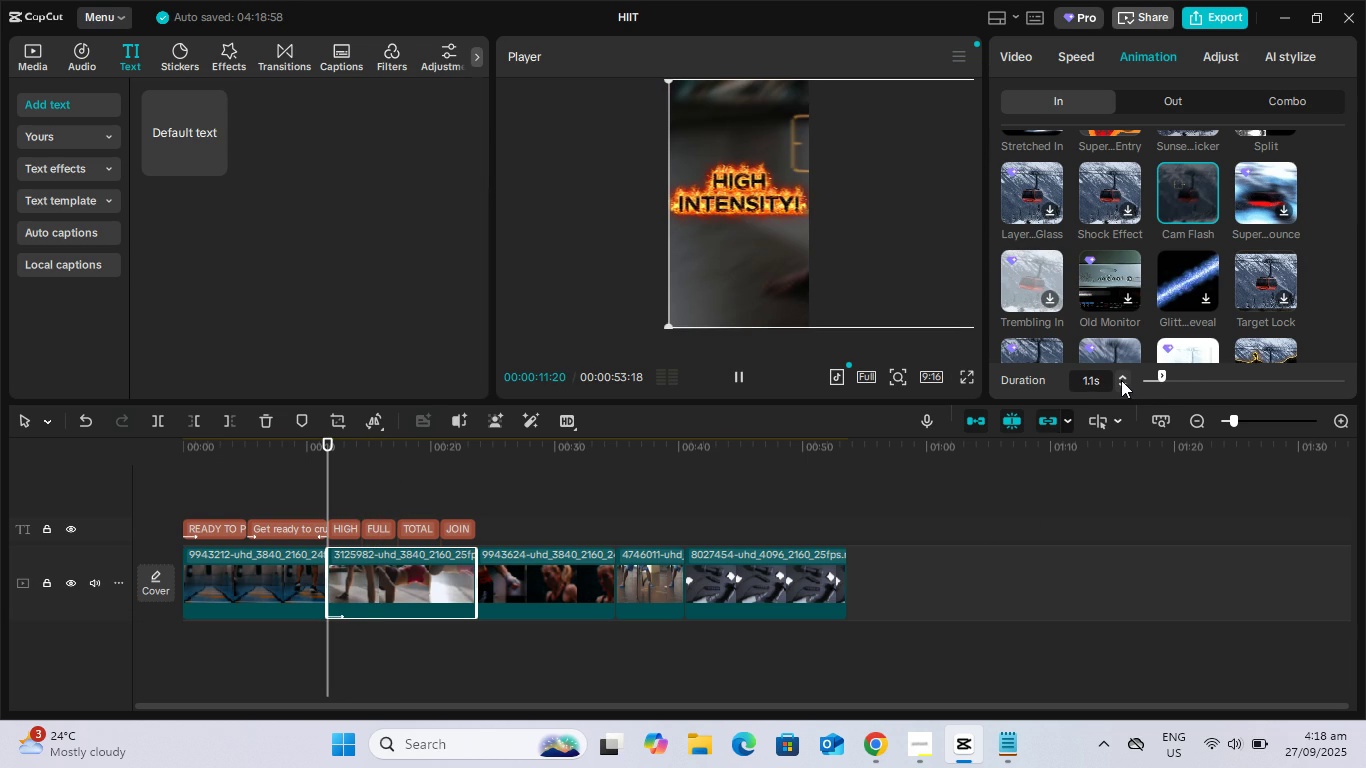 
left_click([1121, 380])
 